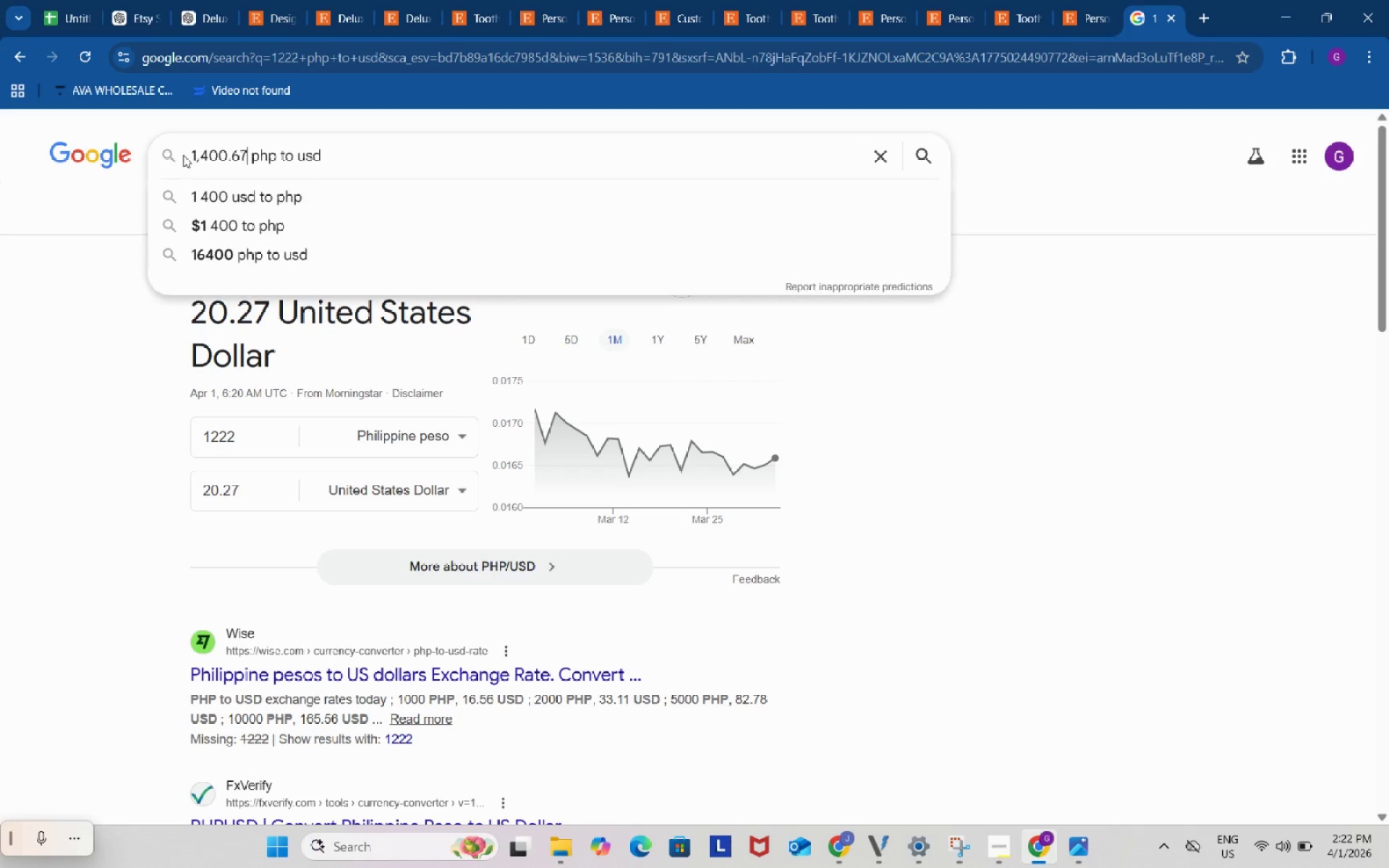 
key(Control+ControlLeft)
 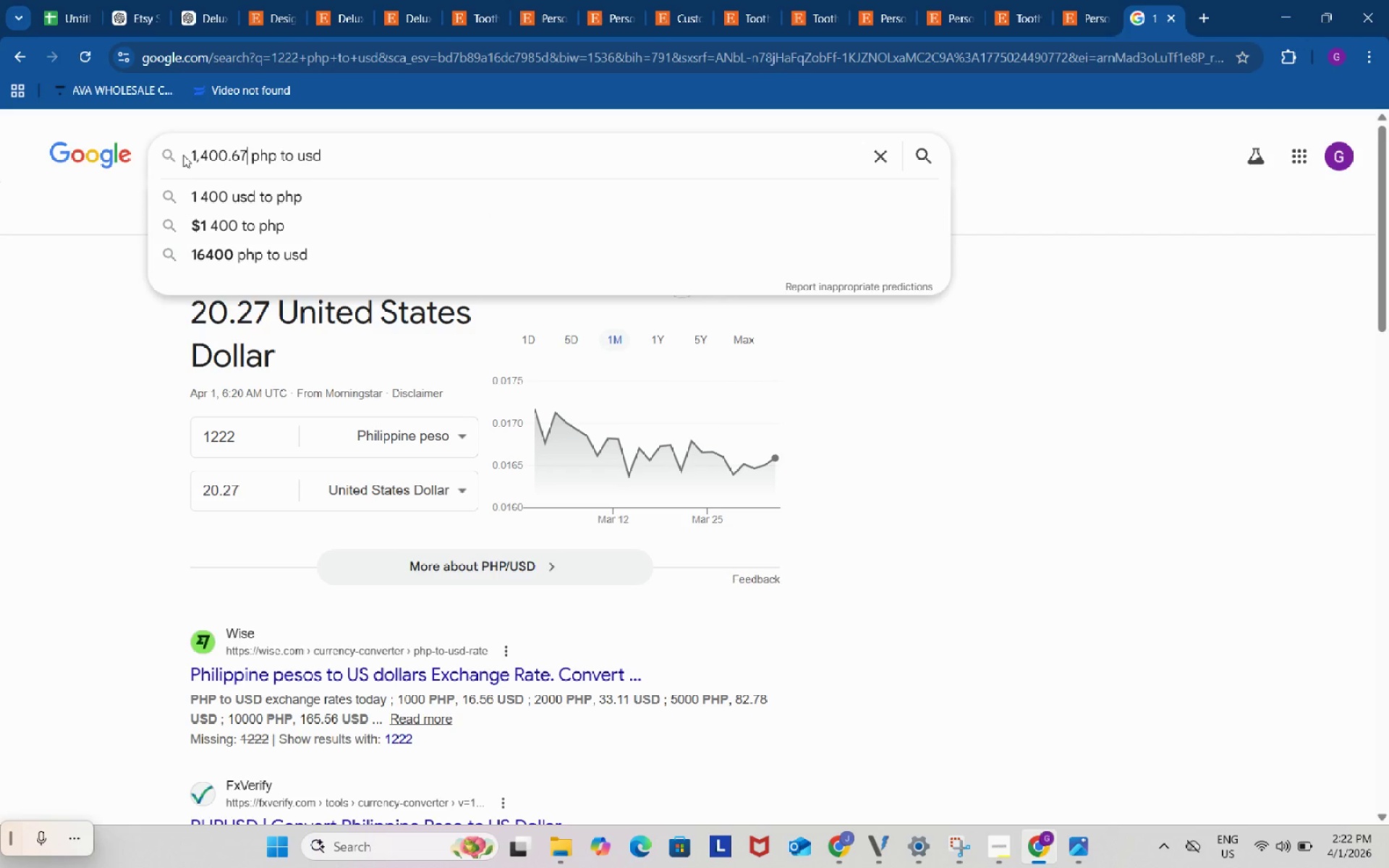 
key(Control+V)
 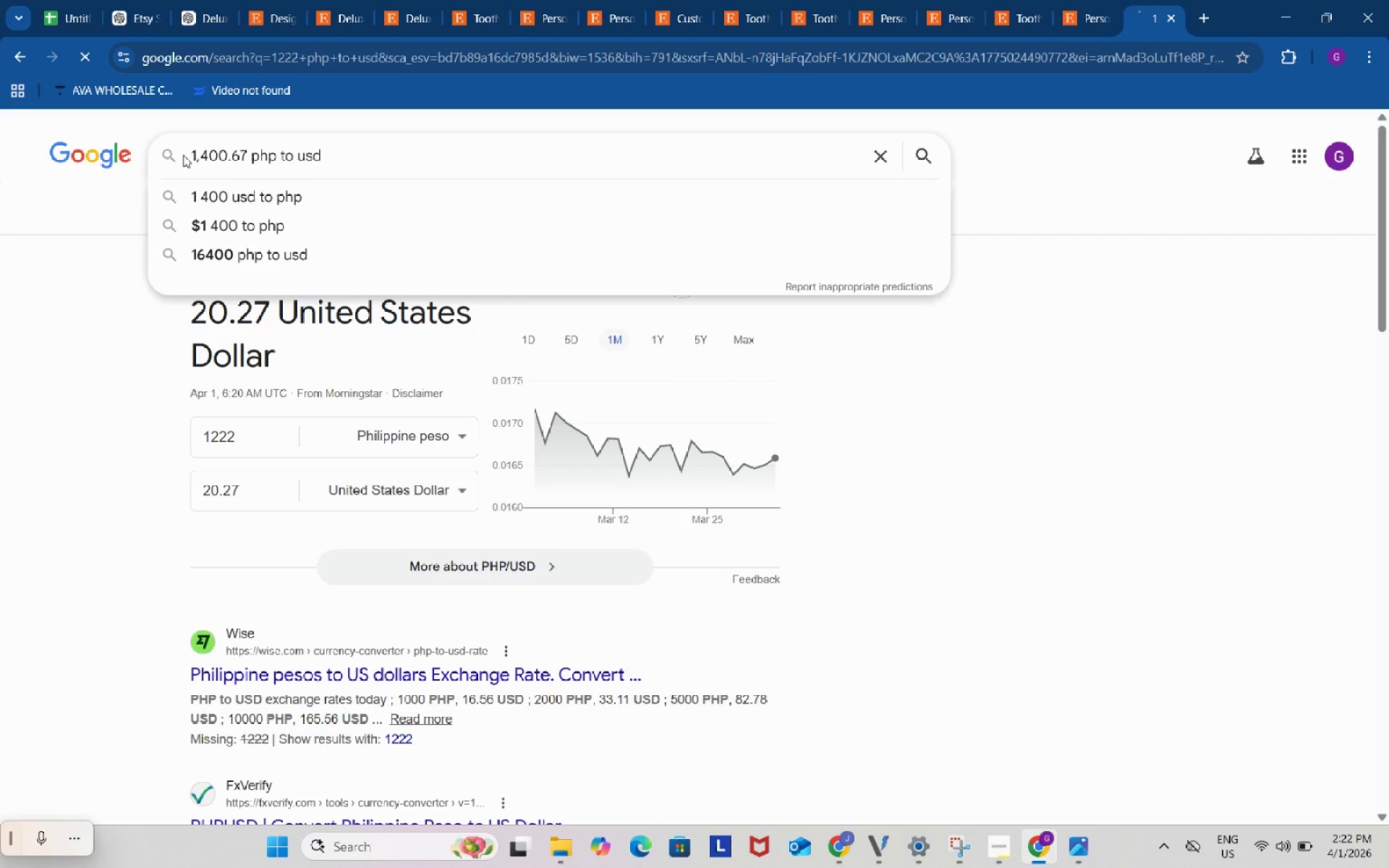 
key(Enter)
 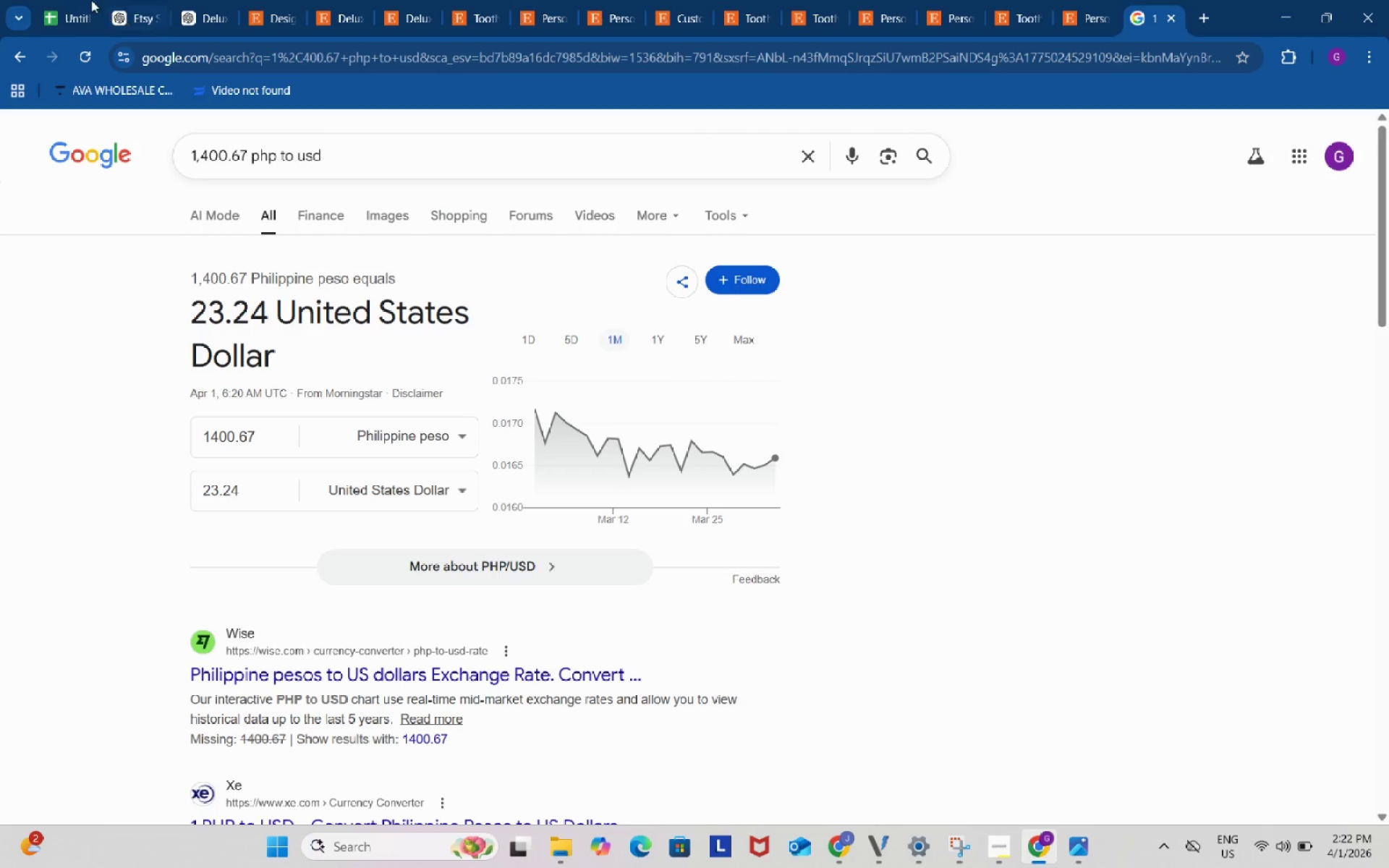 
left_click([78, 0])
 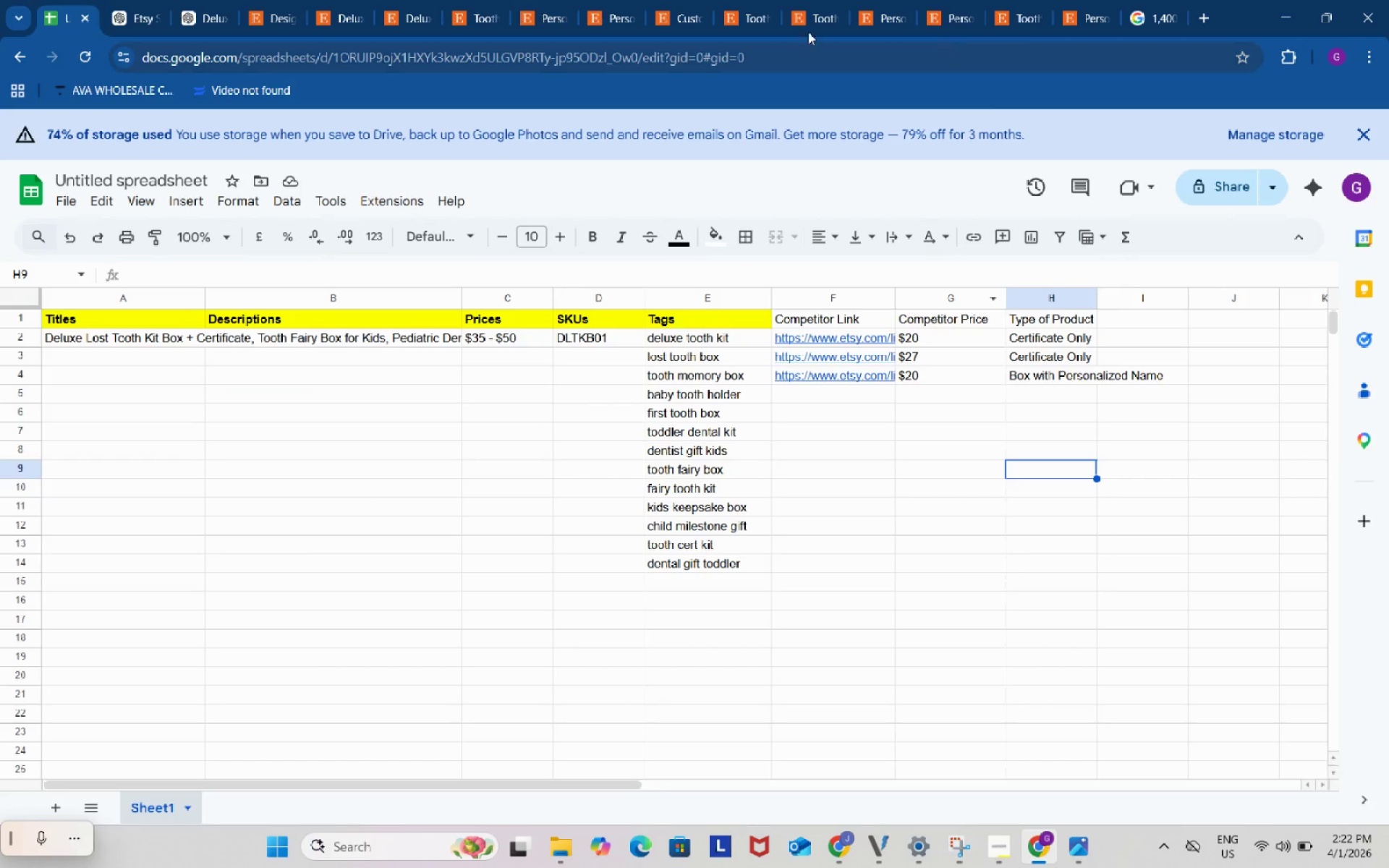 
left_click([577, 1])
 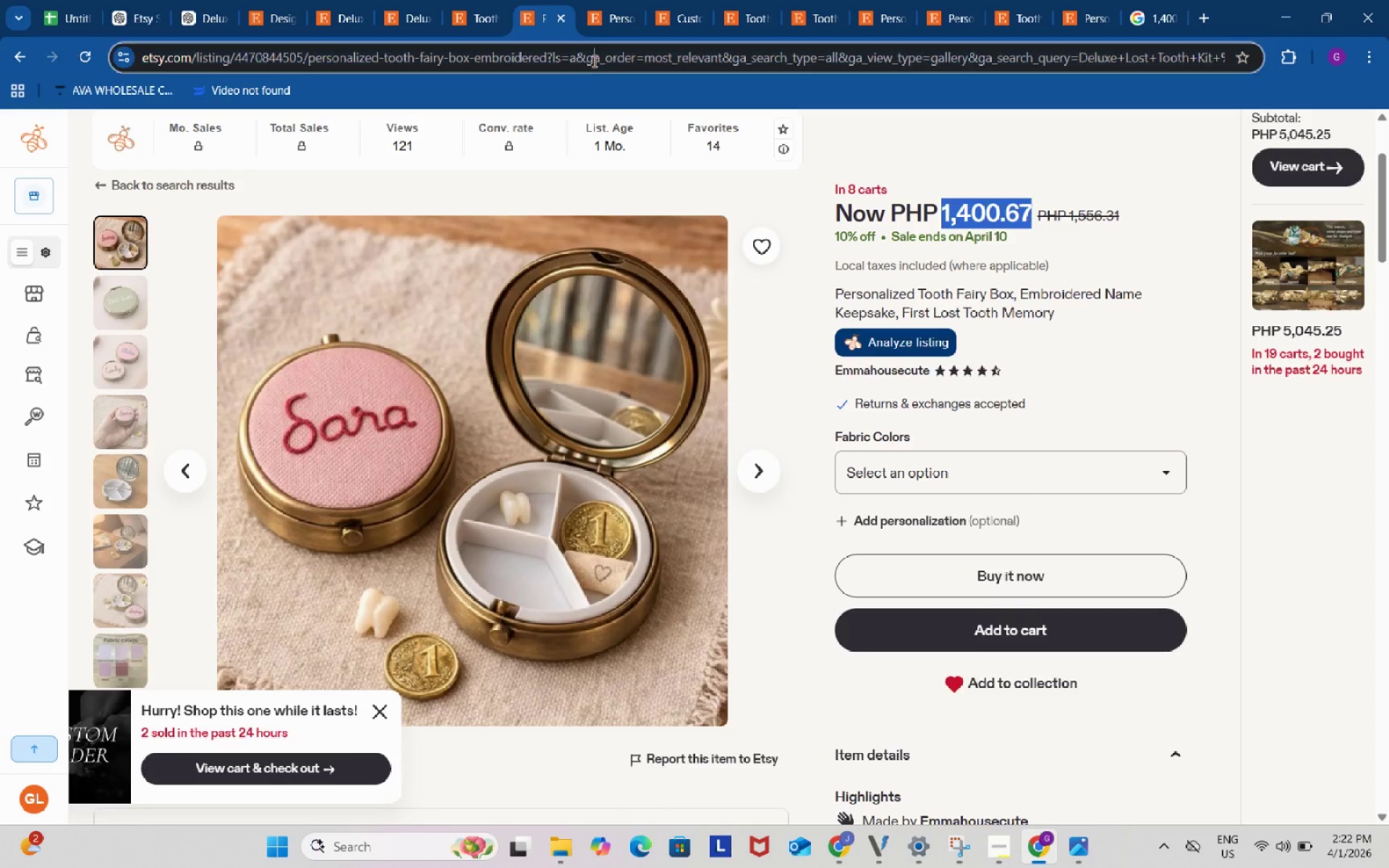 
left_click([593, 61])
 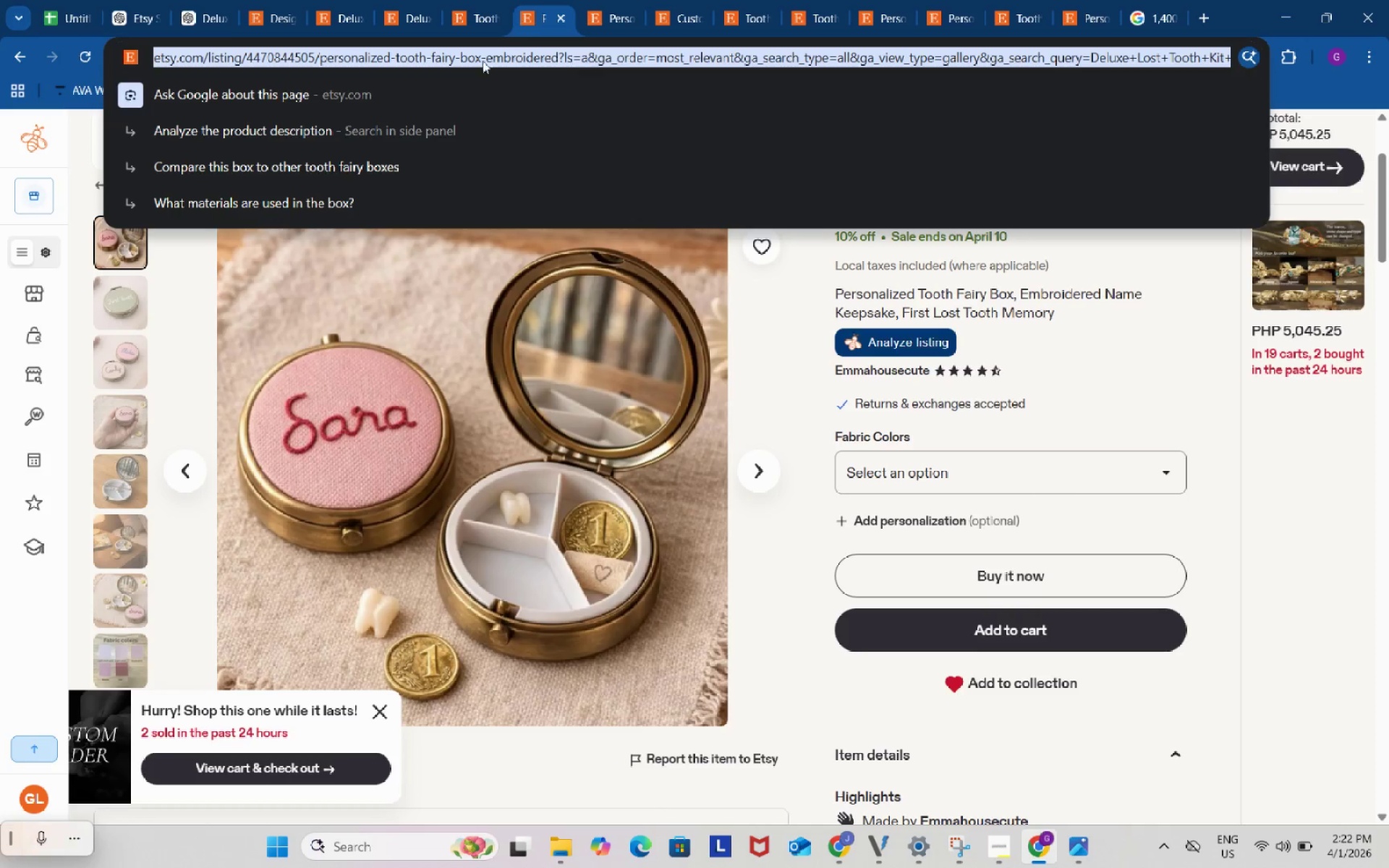 
key(Control+ControlLeft)
 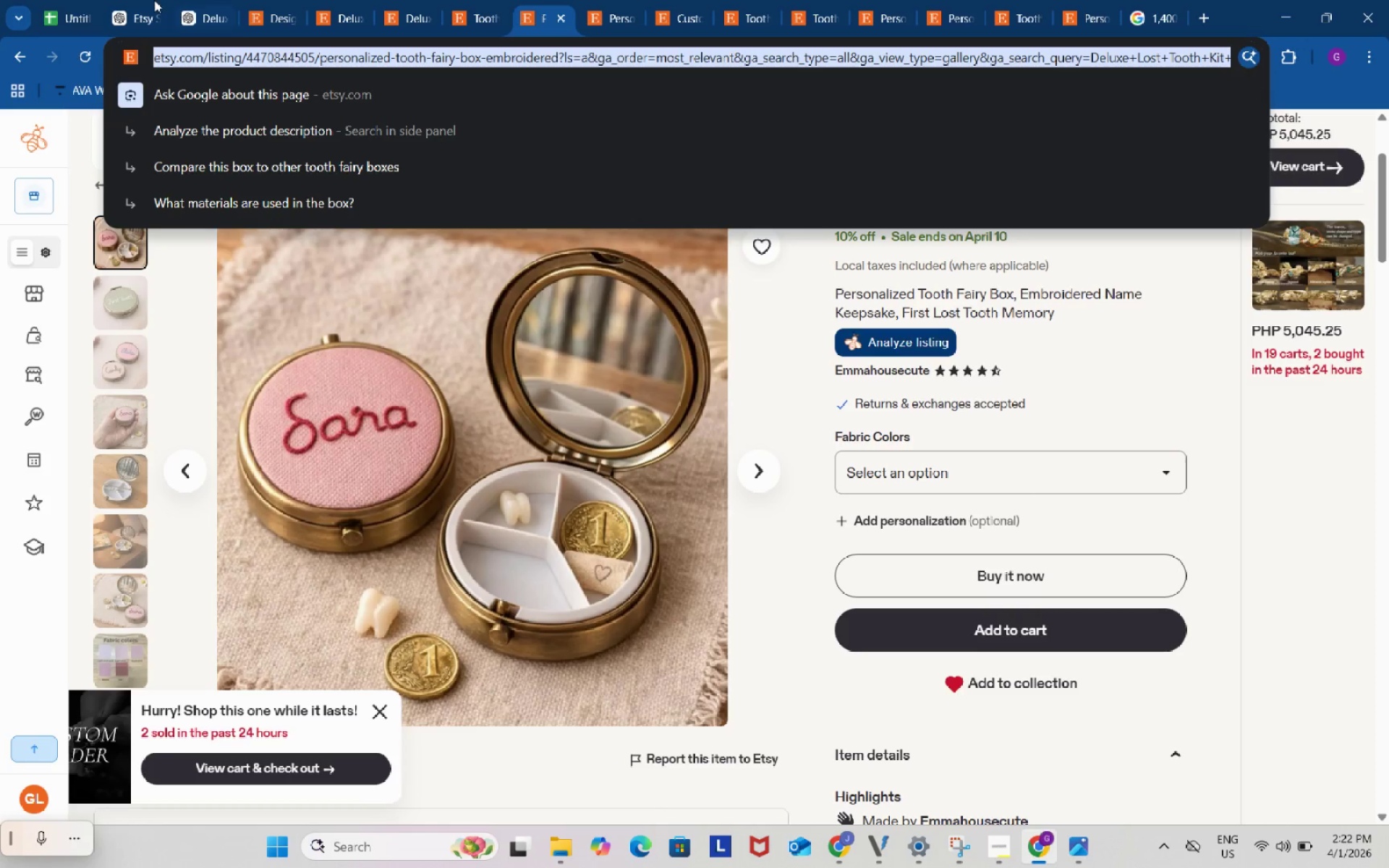 
key(Control+C)
 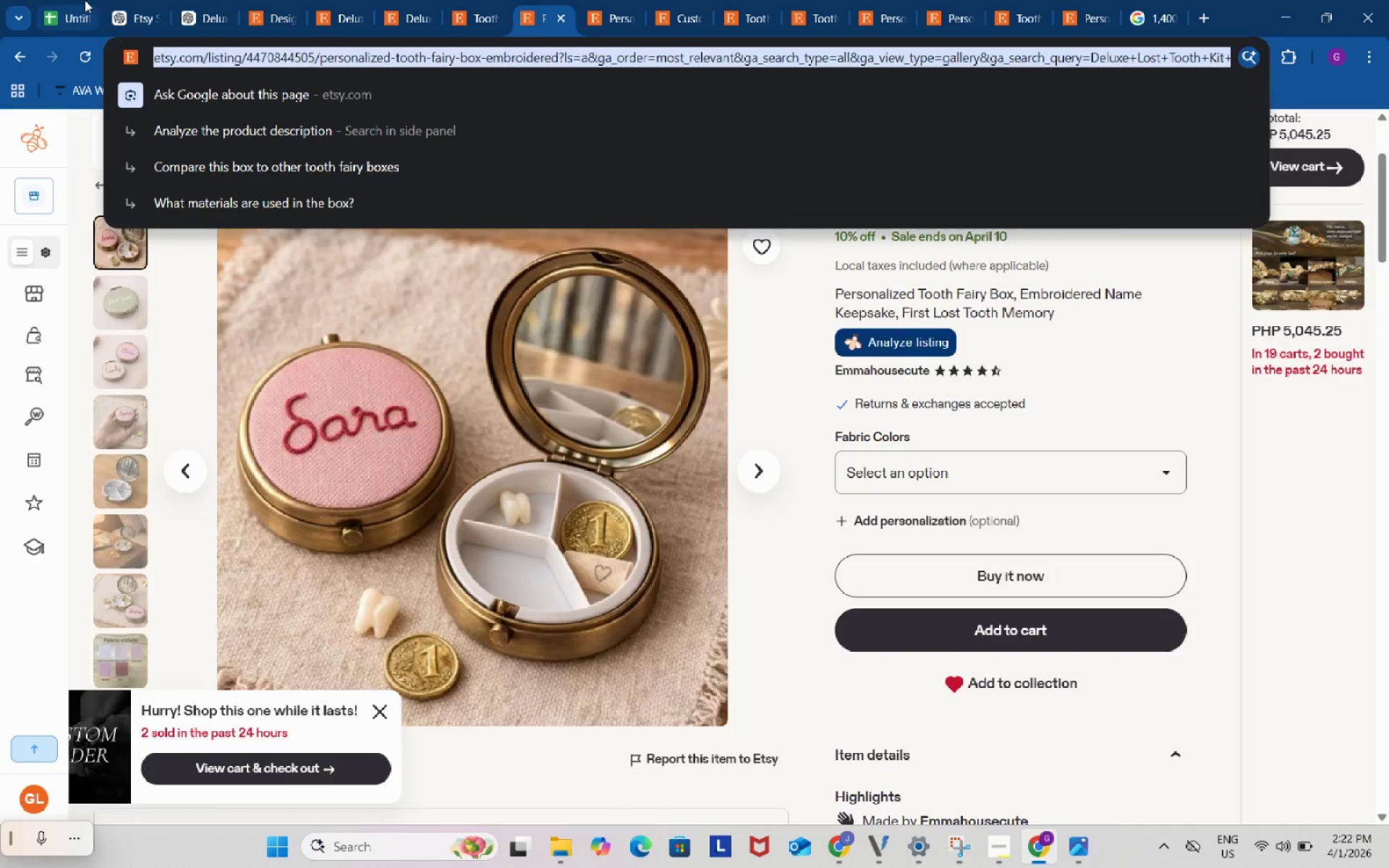 
left_click([85, 0])
 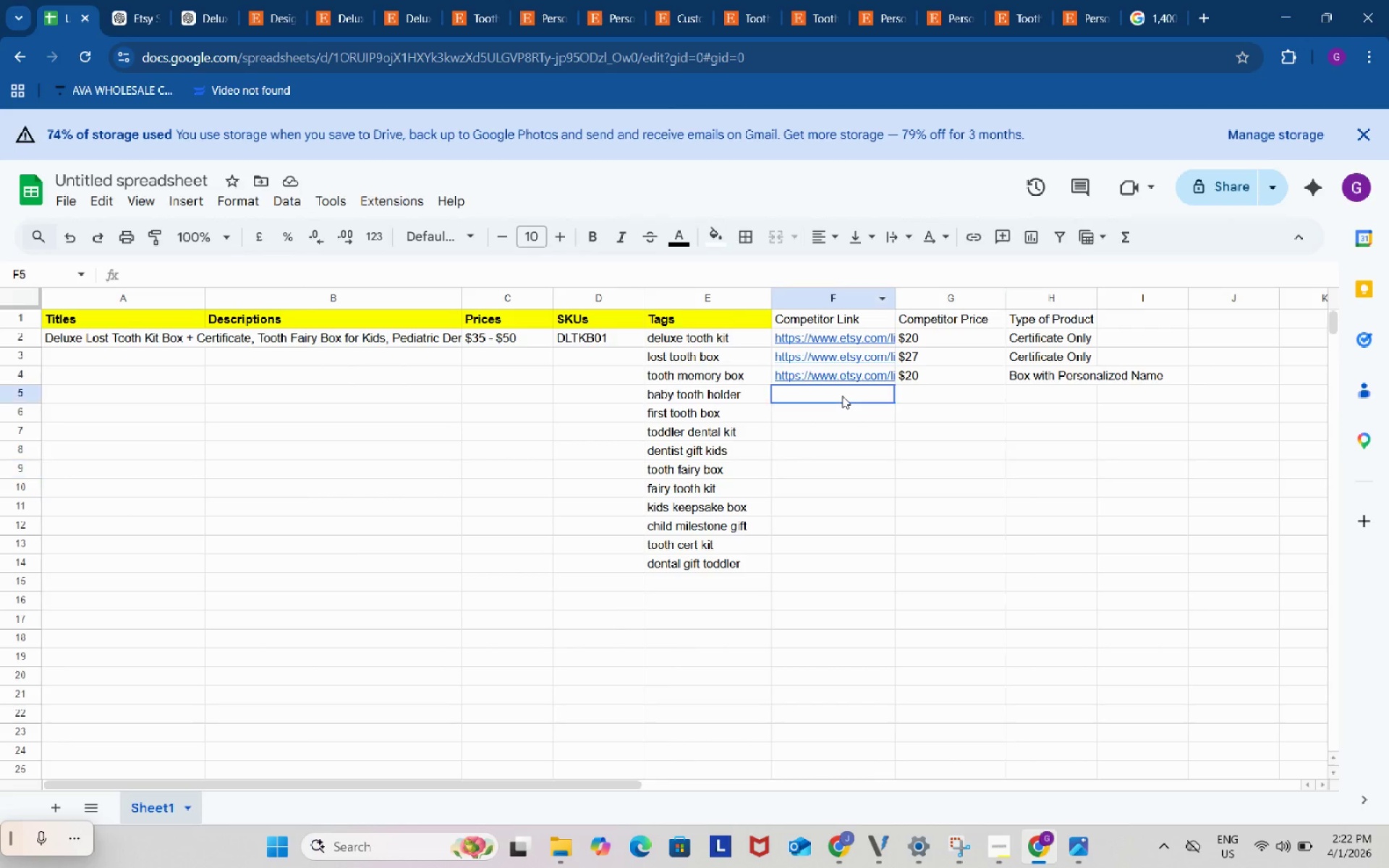 
left_click([842, 396])
 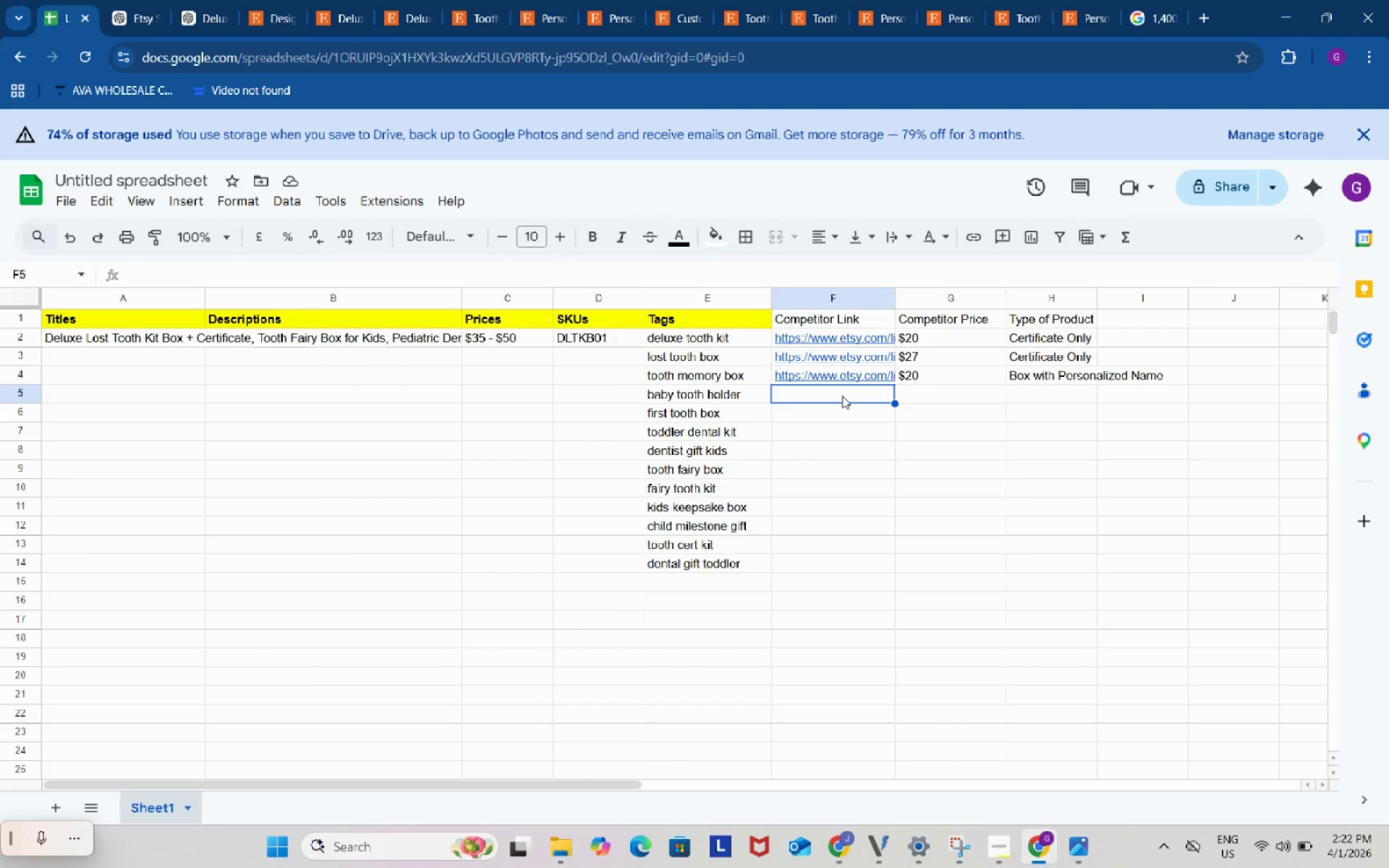 
key(Control+ControlLeft)
 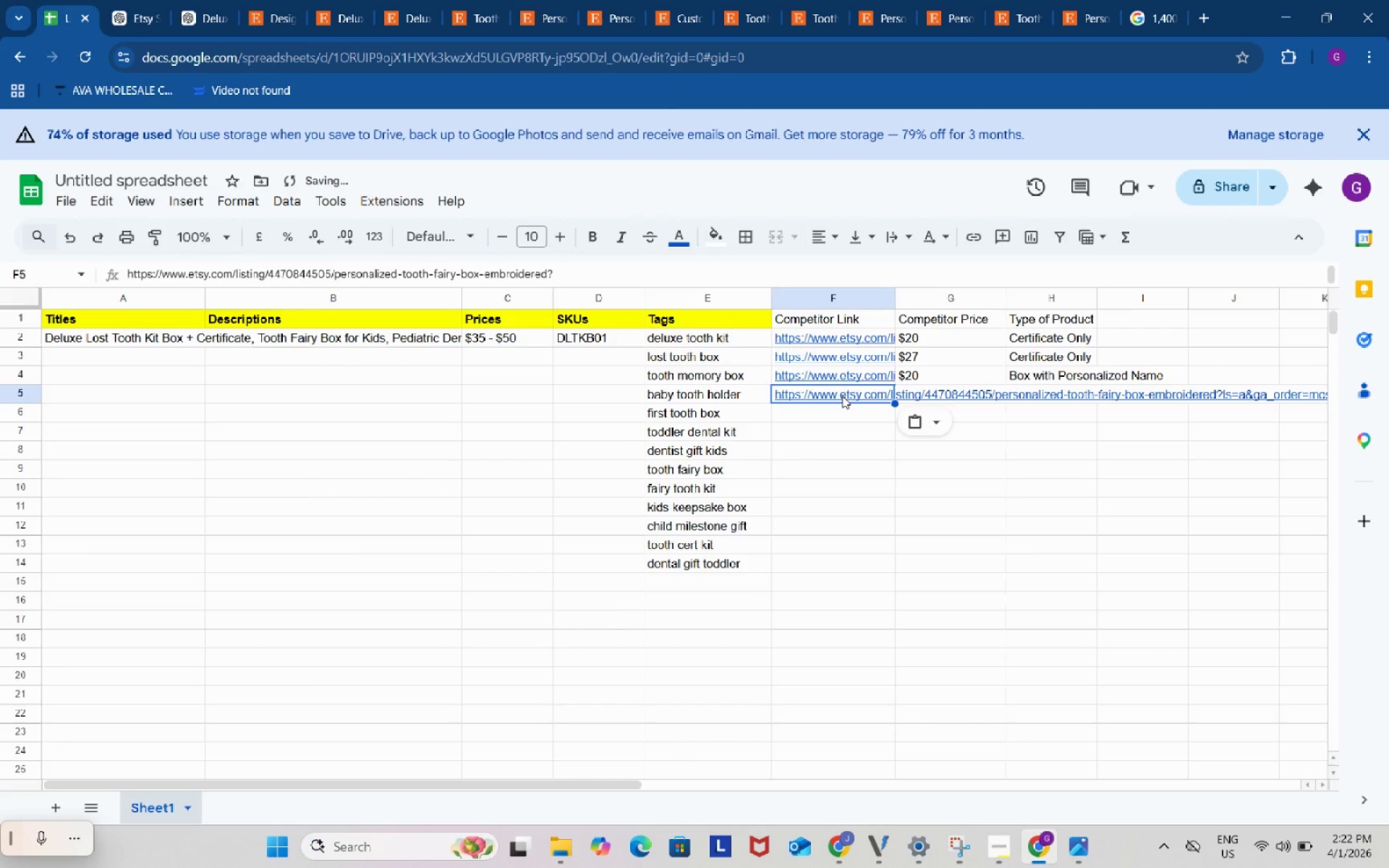 
key(Control+V)
 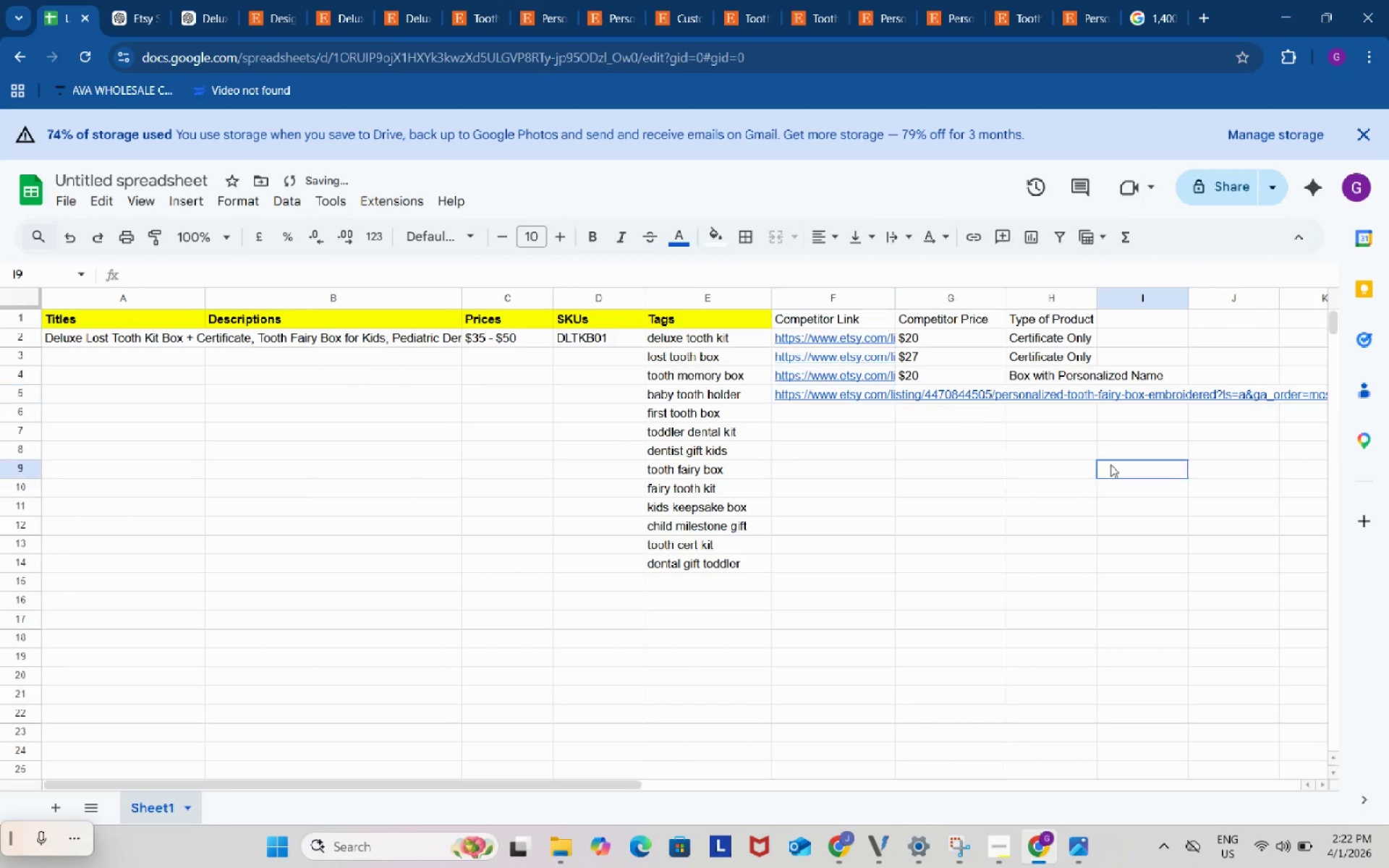 
left_click([1110, 464])
 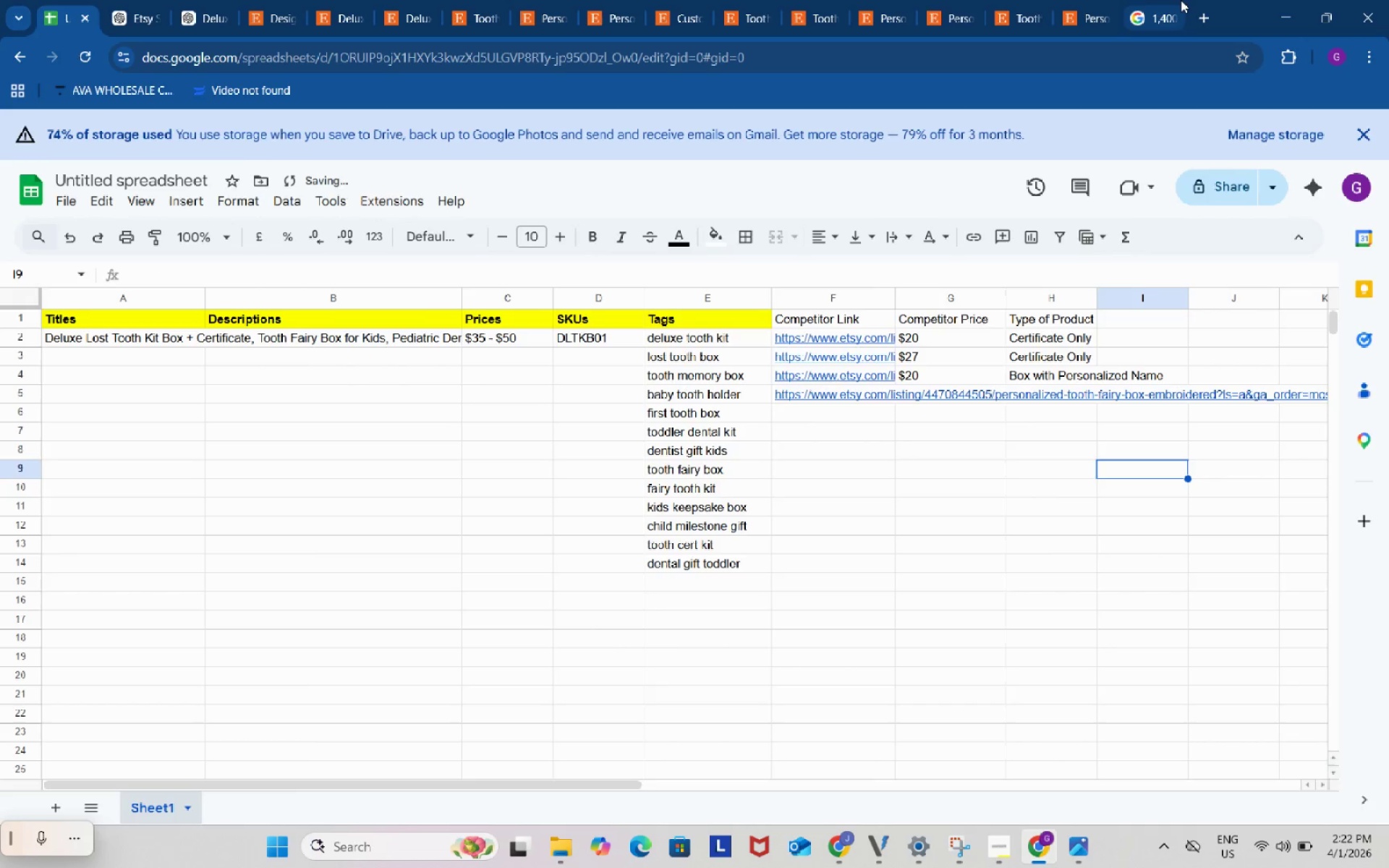 
left_click([1181, 0])
 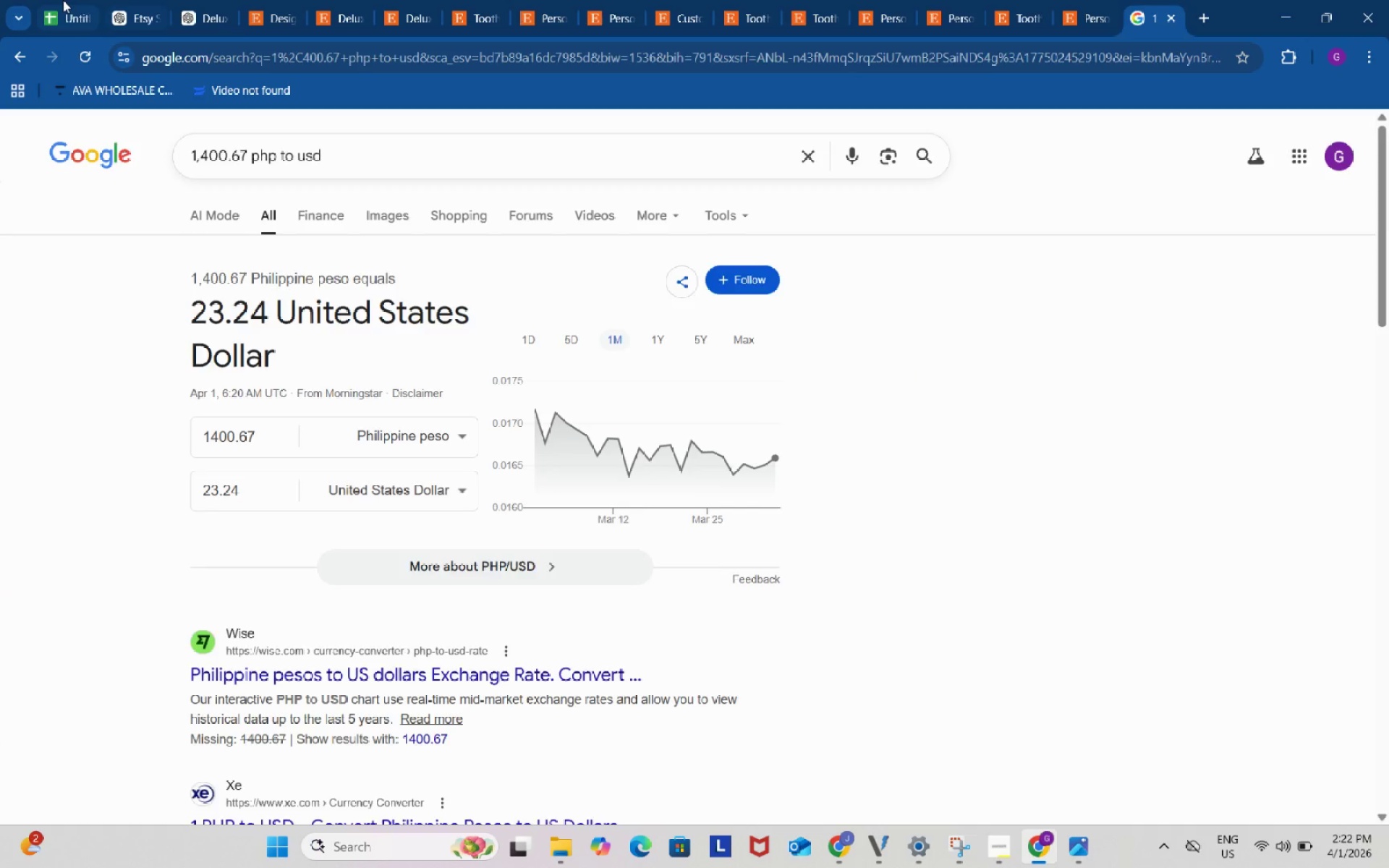 
left_click([63, 0])
 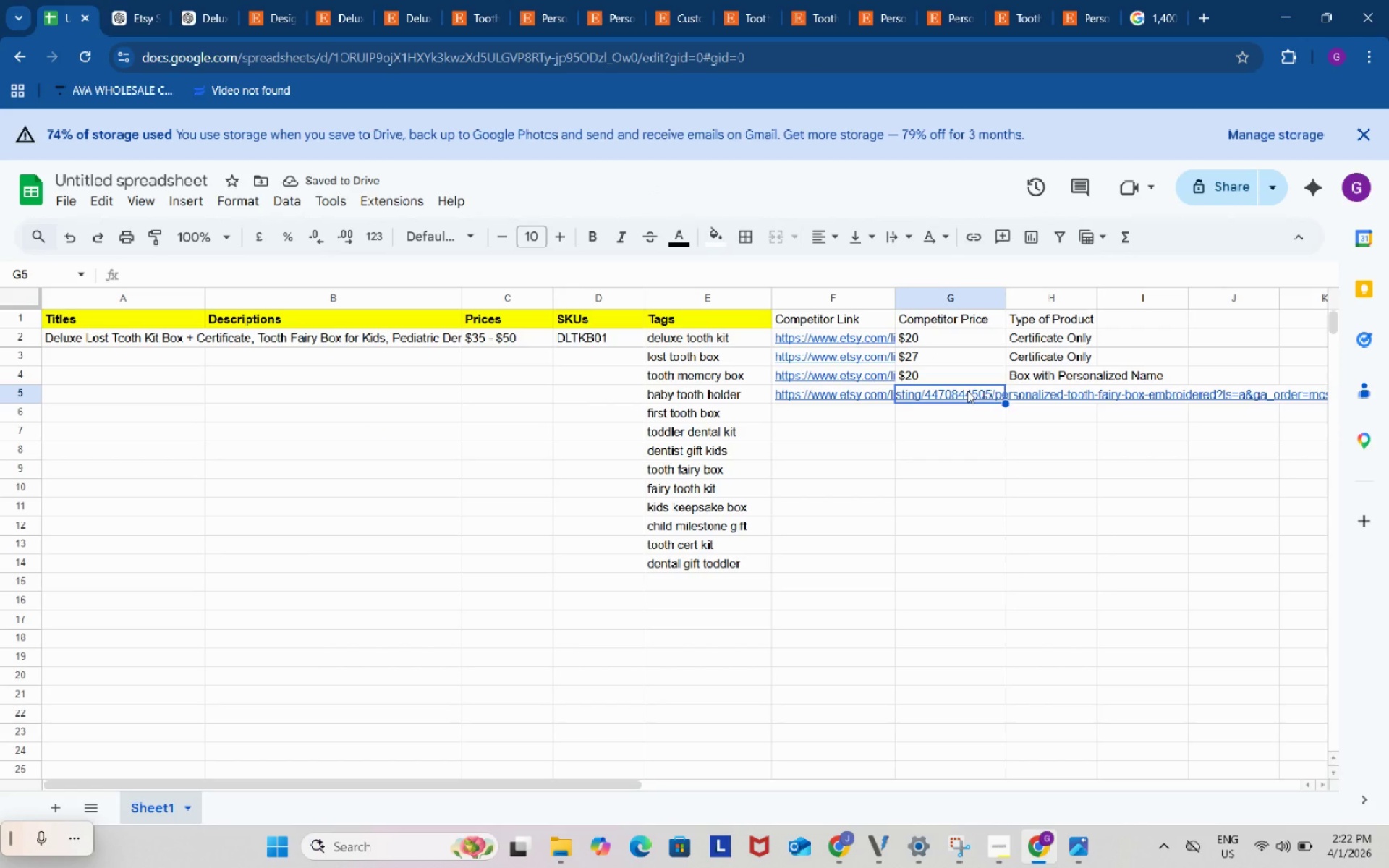 
double_click([967, 391])
 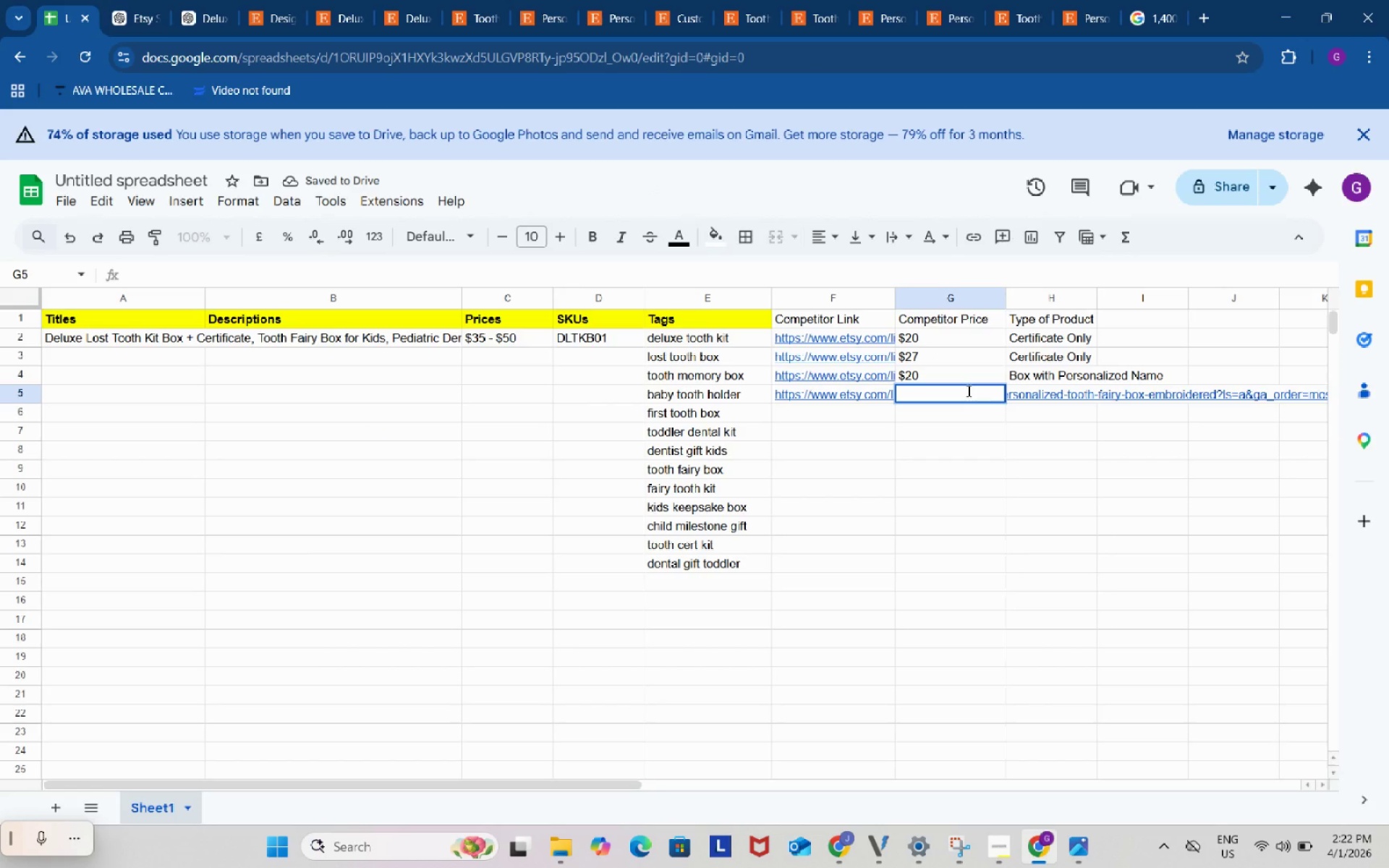 
key(Shift+4)
 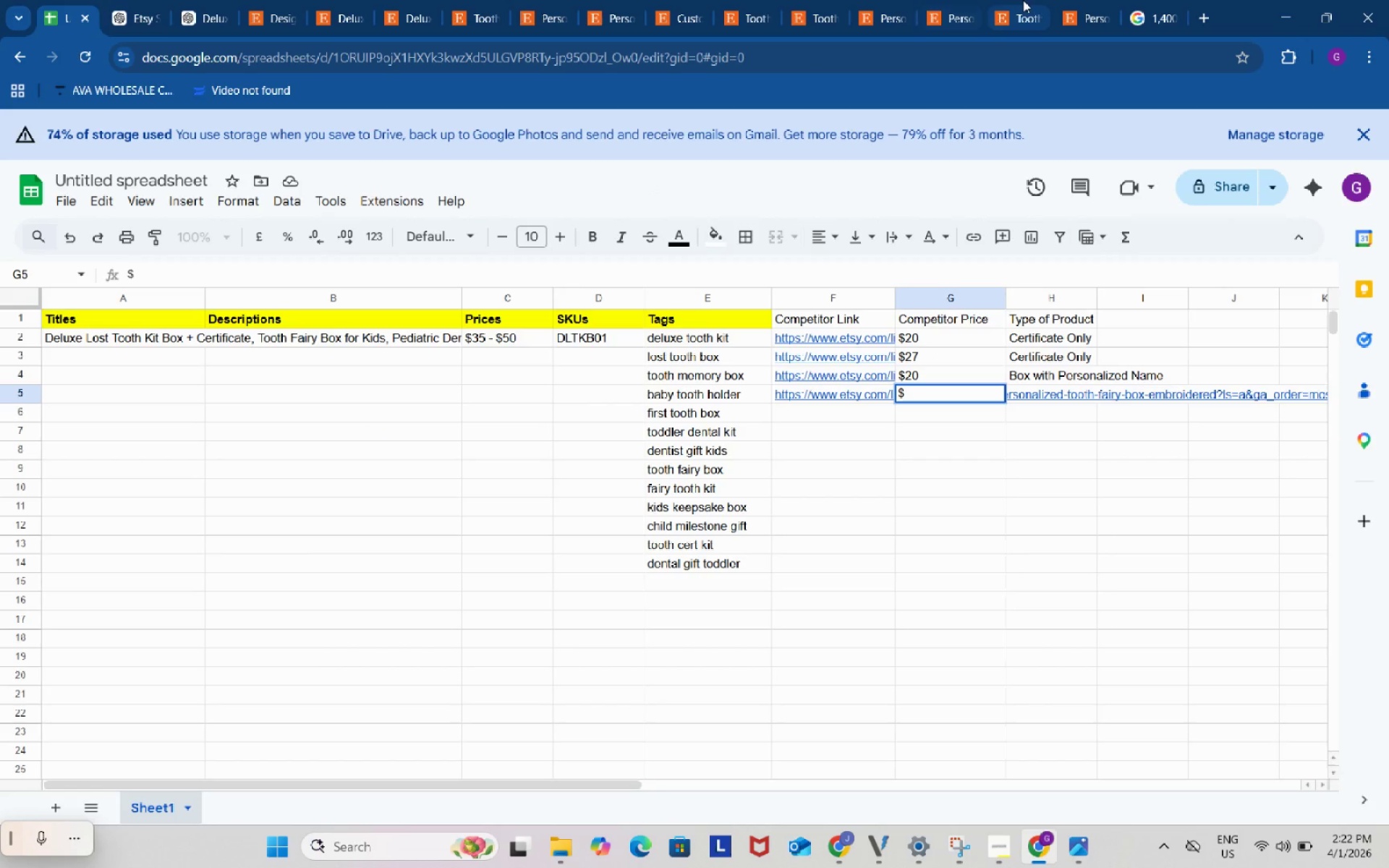 
left_click([1023, 0])
 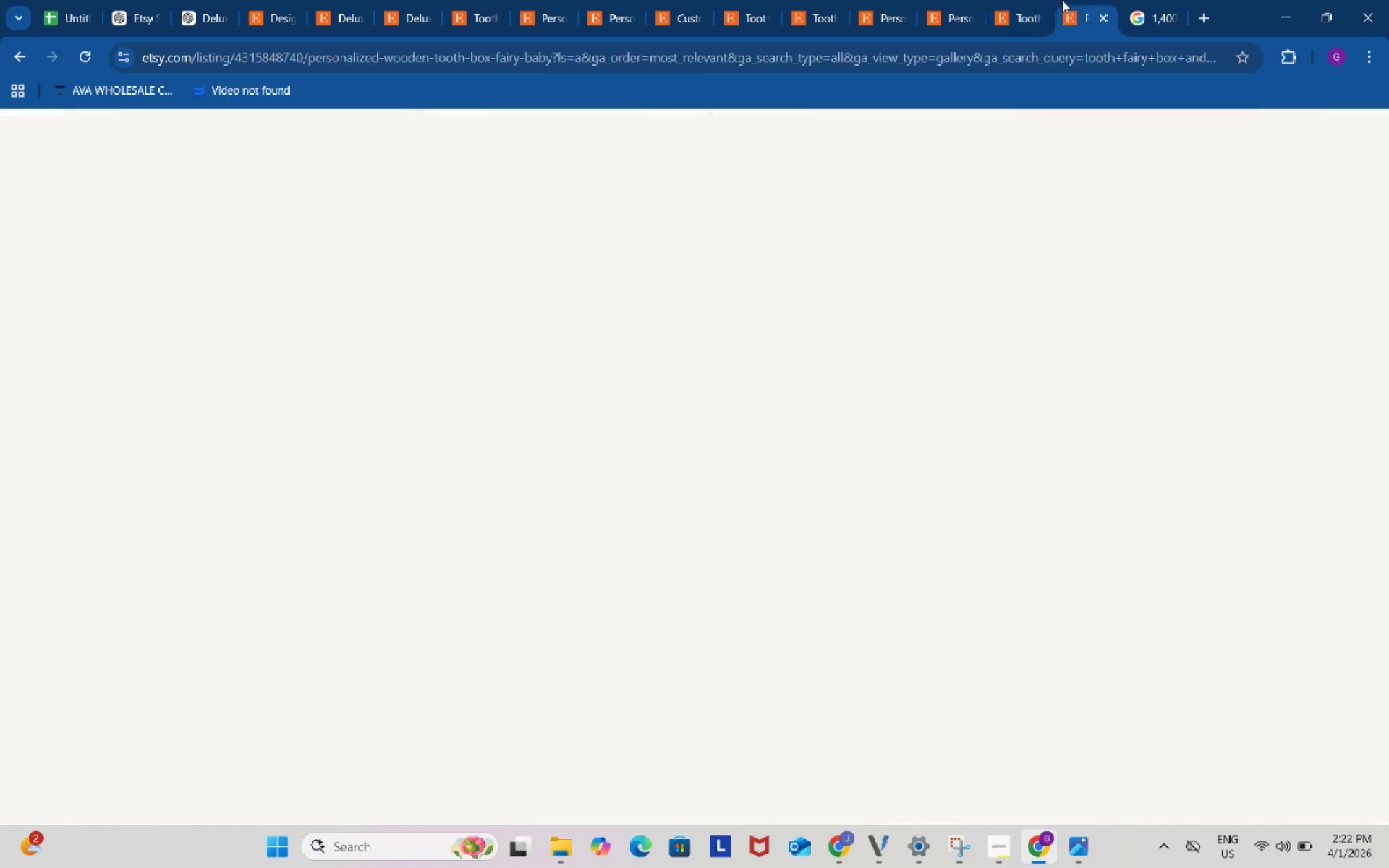 
left_click([1062, 0])
 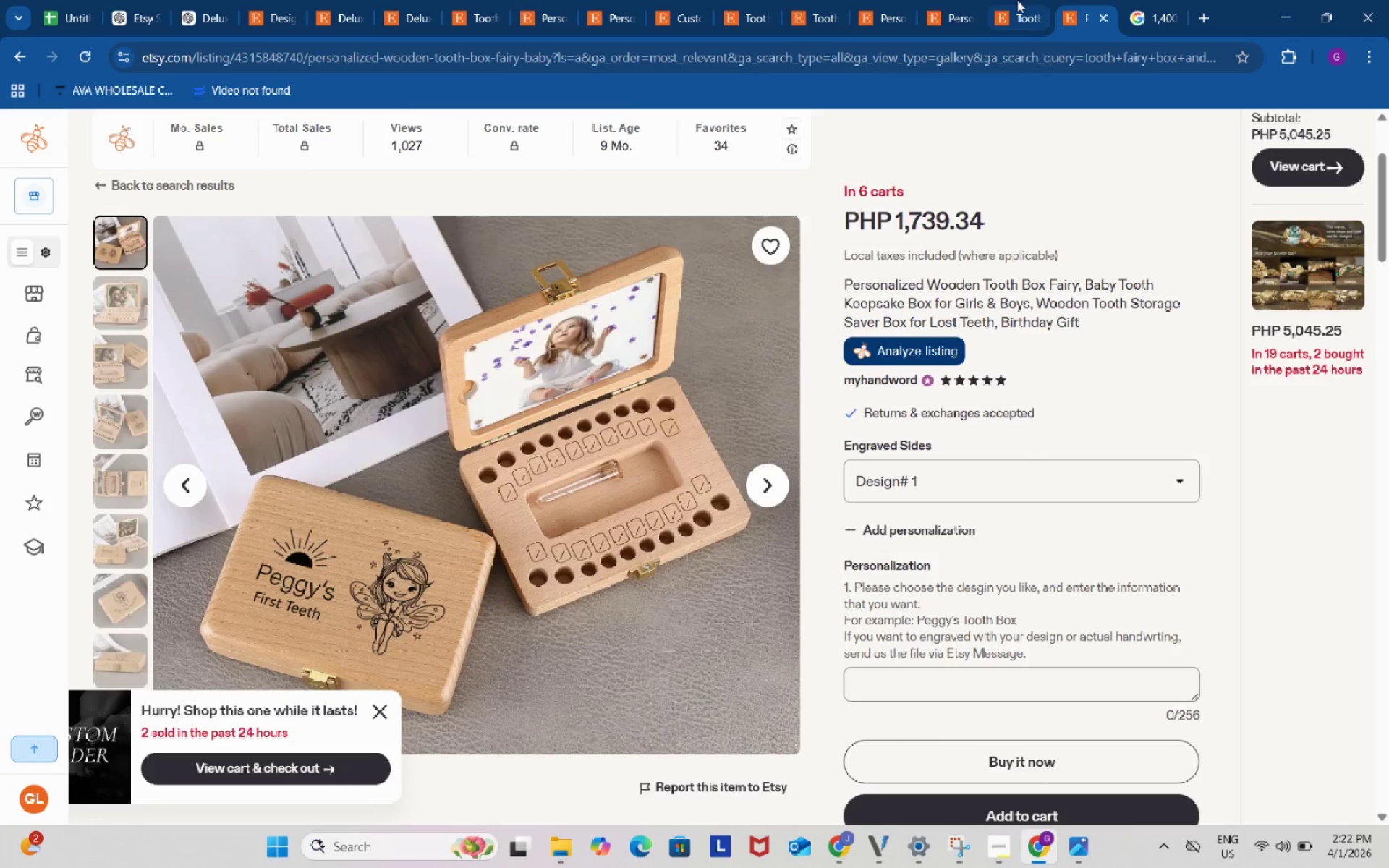 
left_click([1017, 0])
 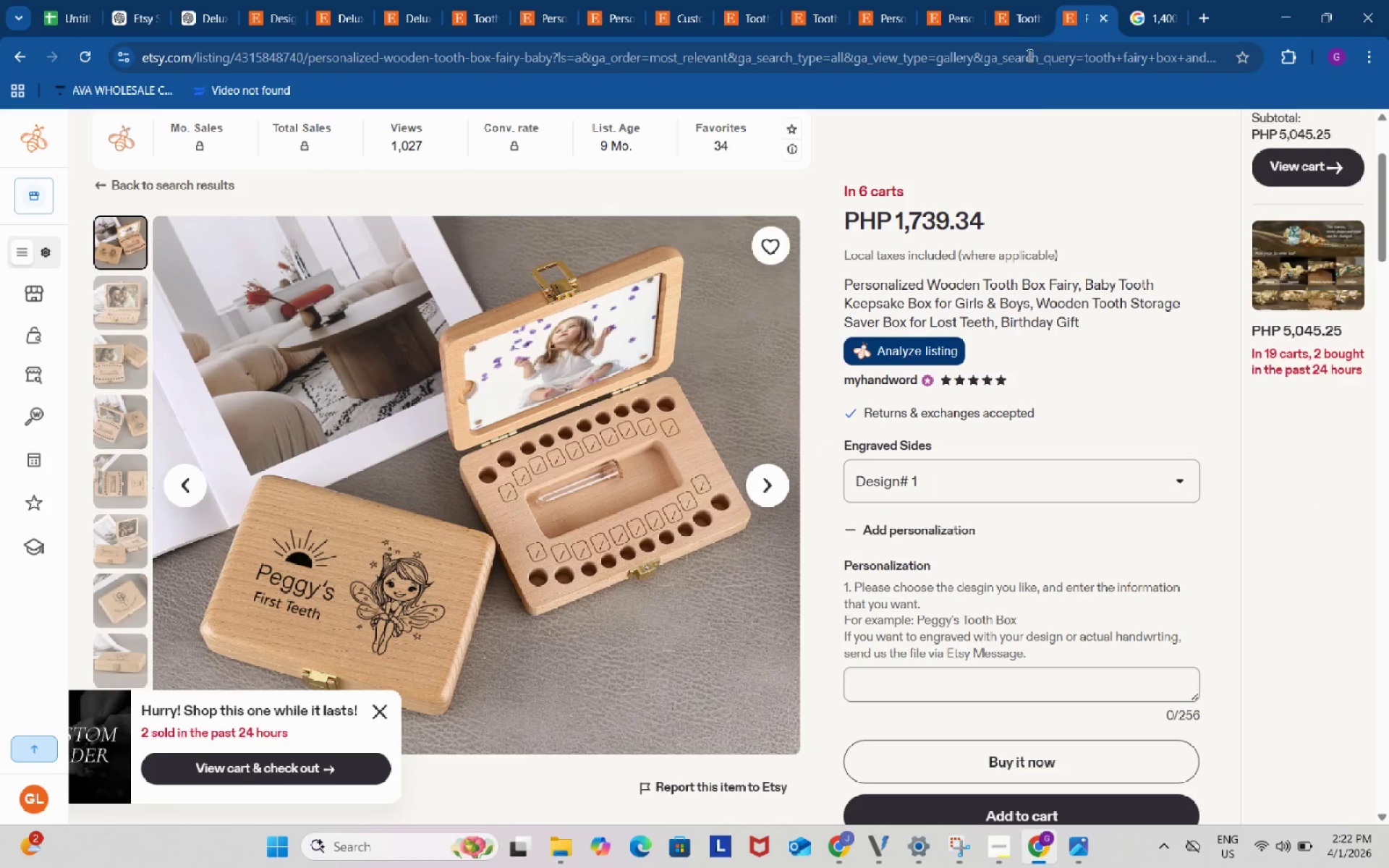 
left_click([1028, 56])
 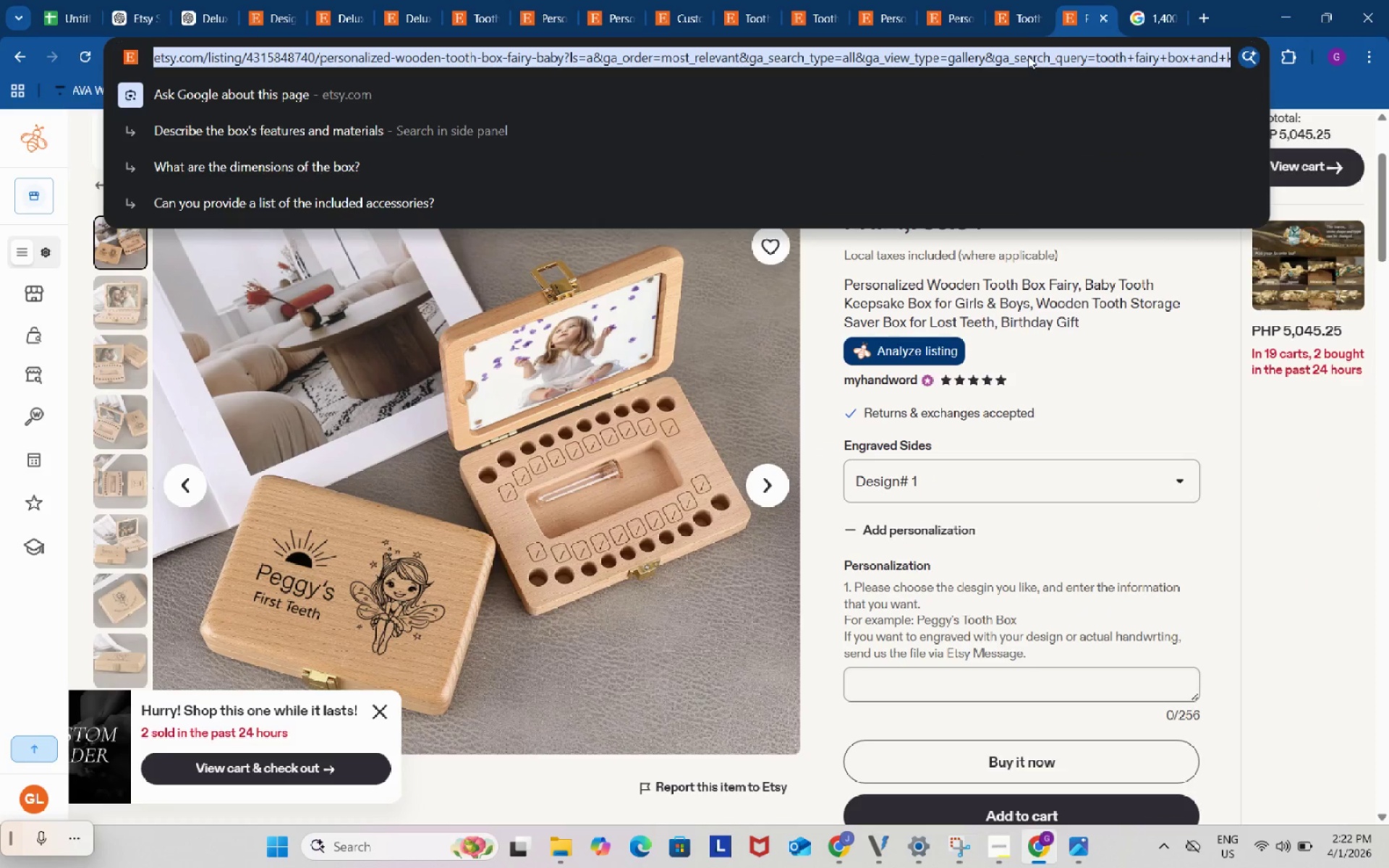 
key(Control+ControlLeft)
 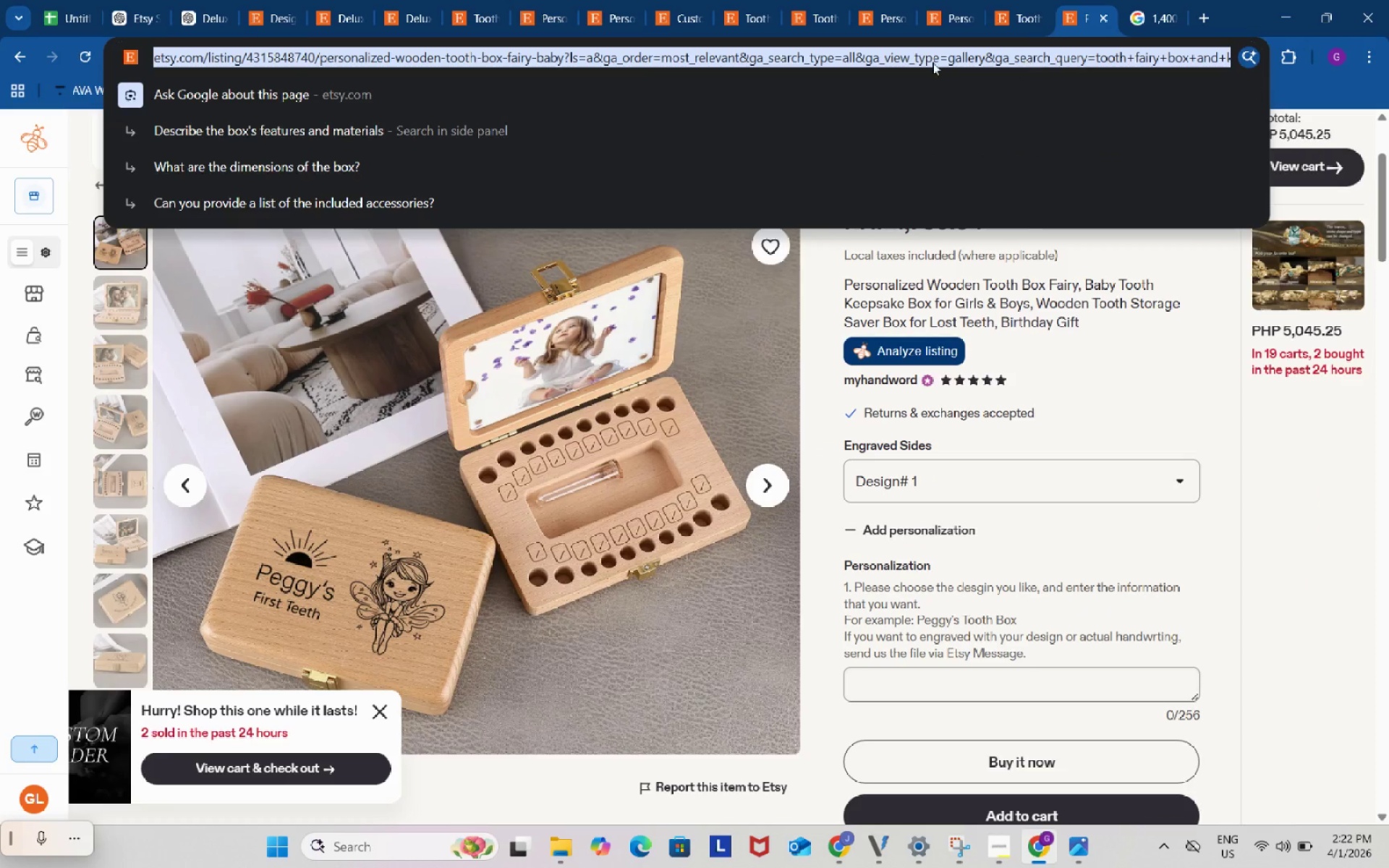 
key(Control+C)
 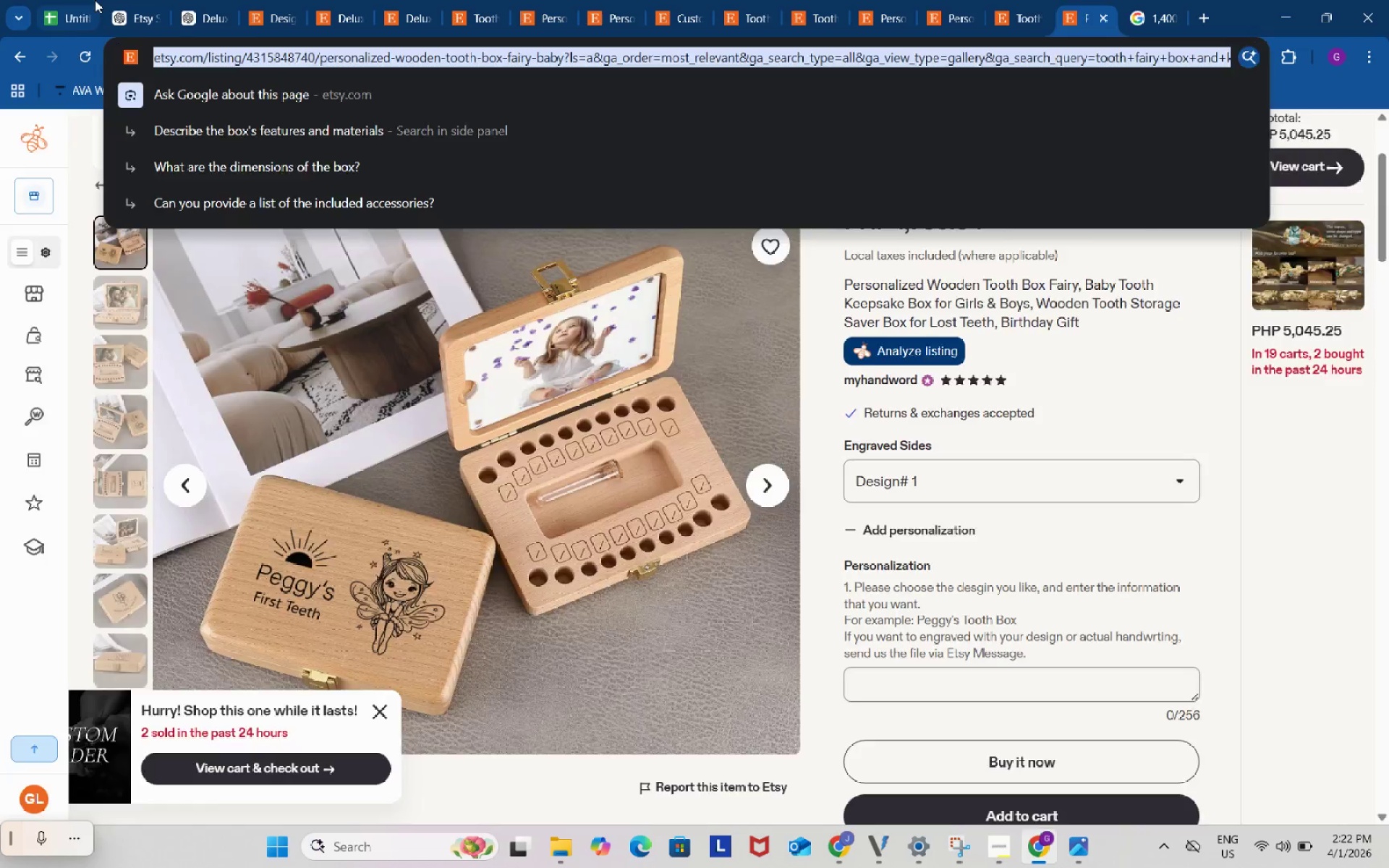 
left_click([95, 0])
 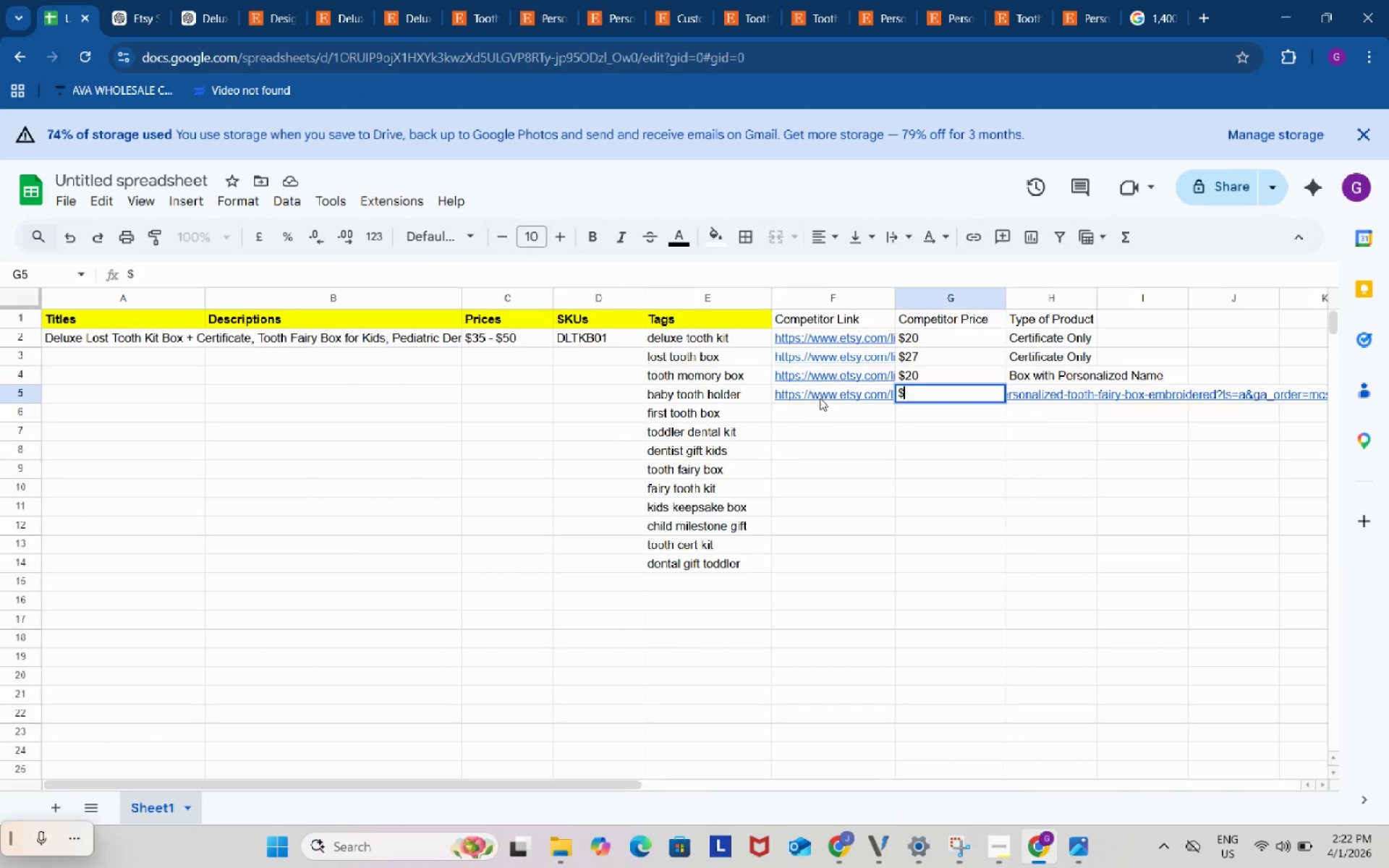 
left_click([820, 398])
 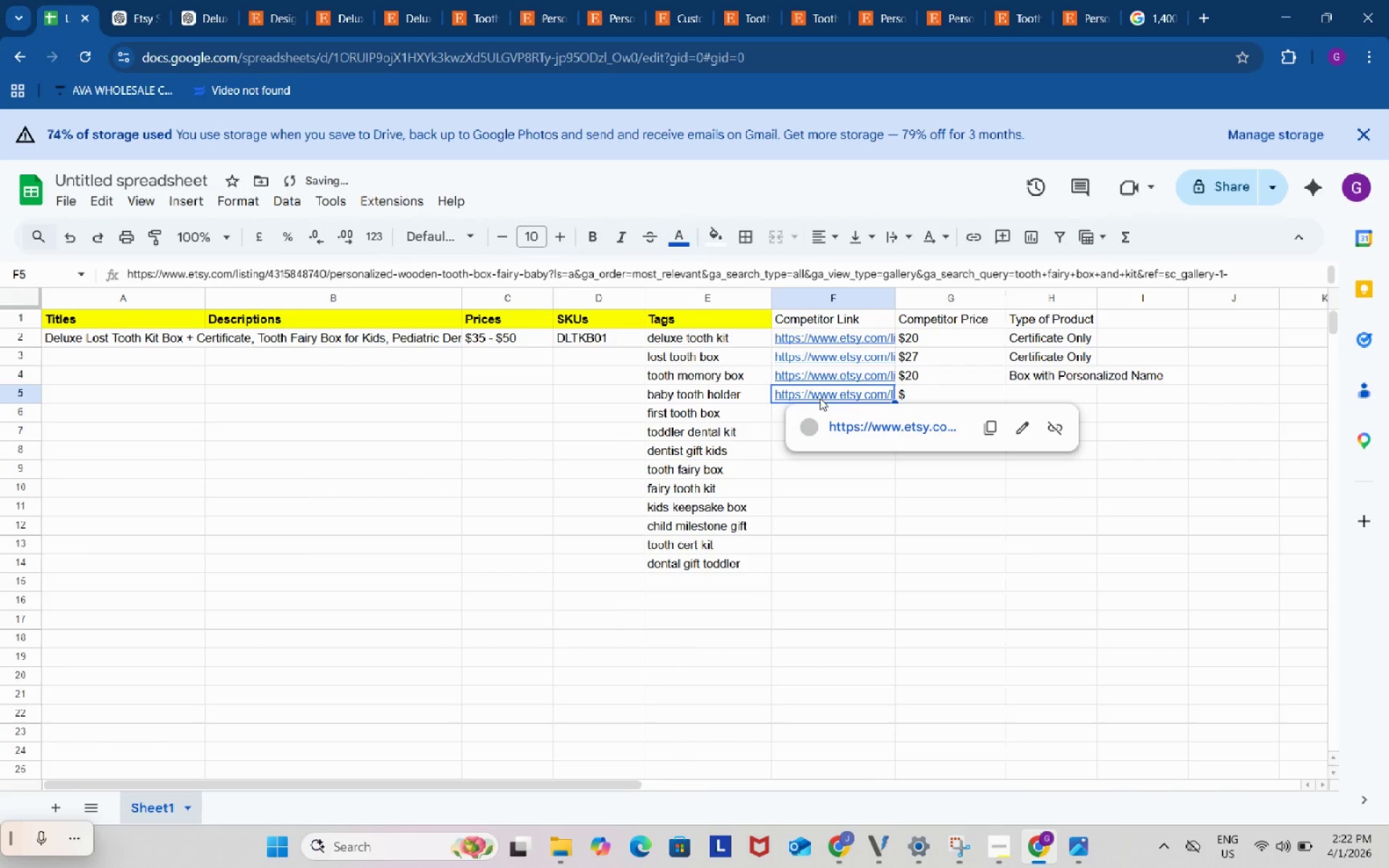 
key(Control+ControlLeft)
 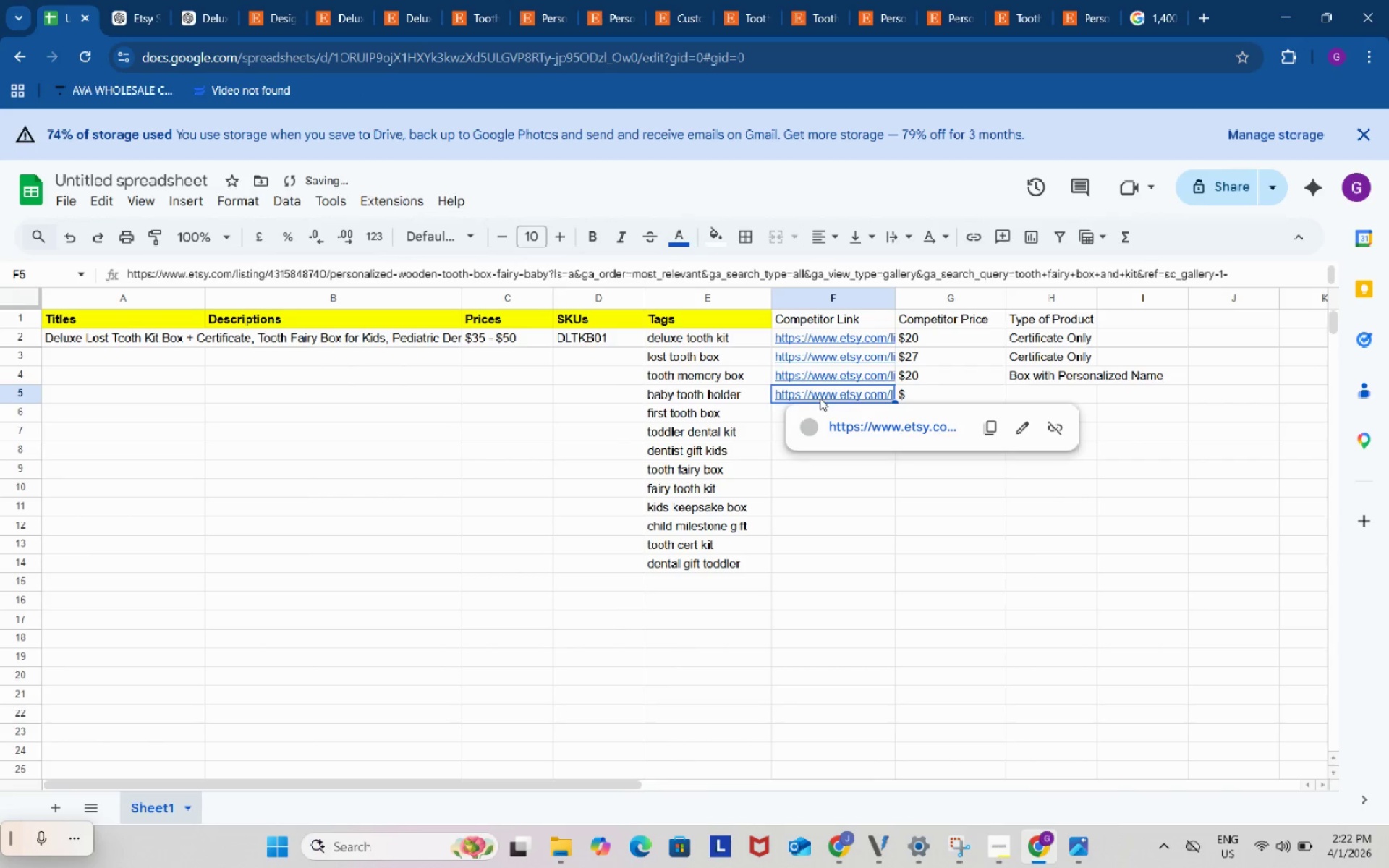 
key(Control+V)
 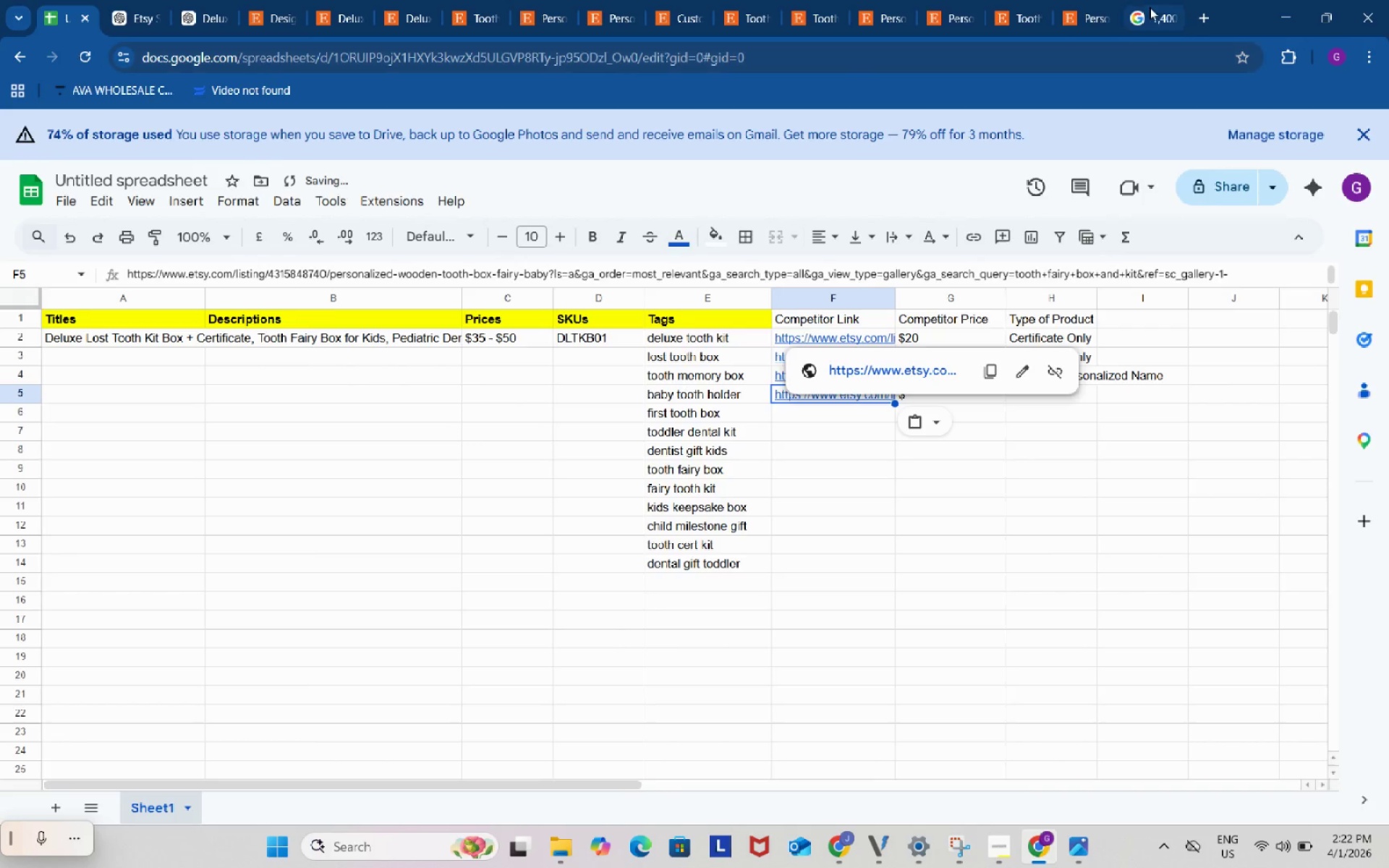 
left_click([1150, 7])
 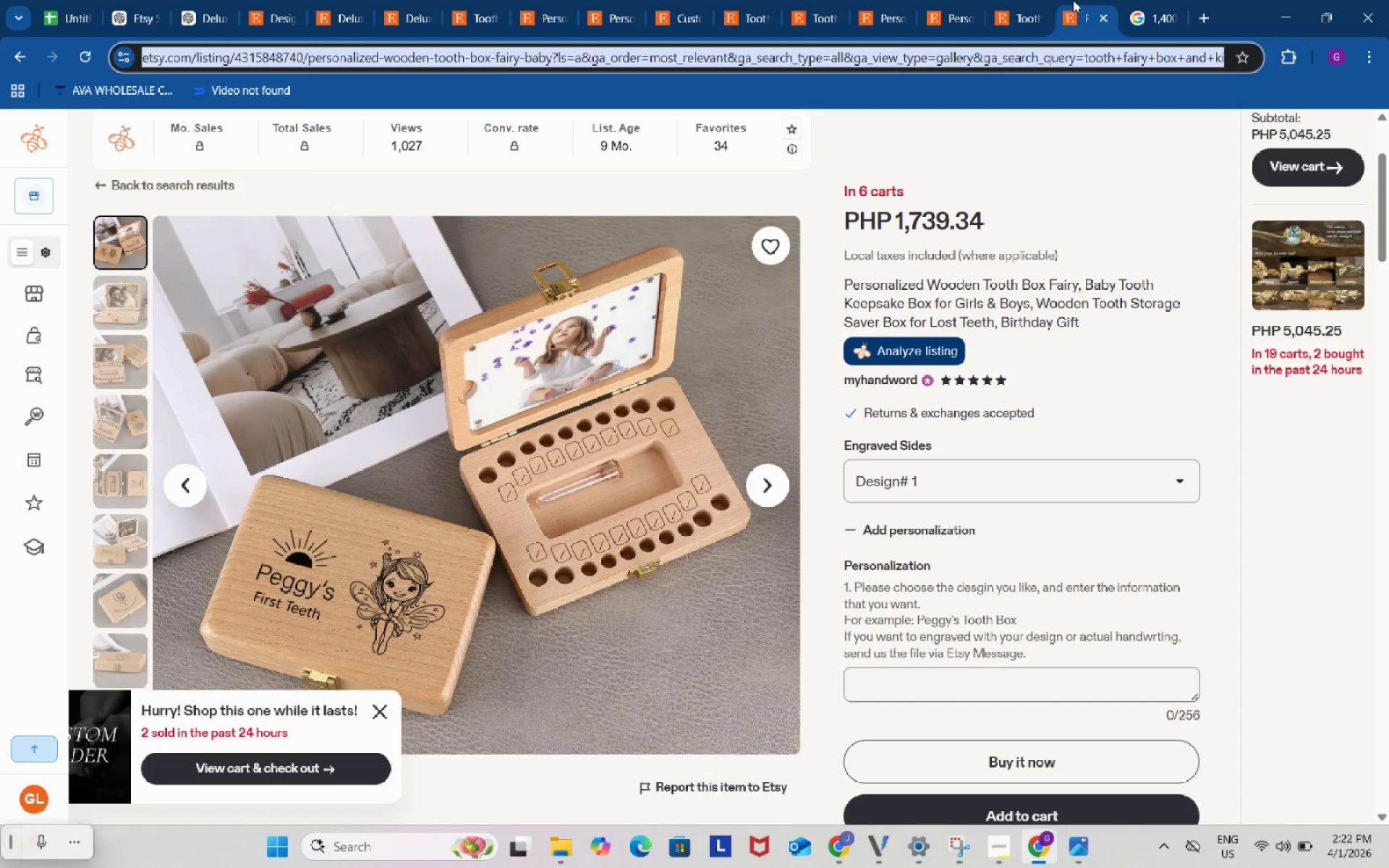 
left_click([1073, 0])
 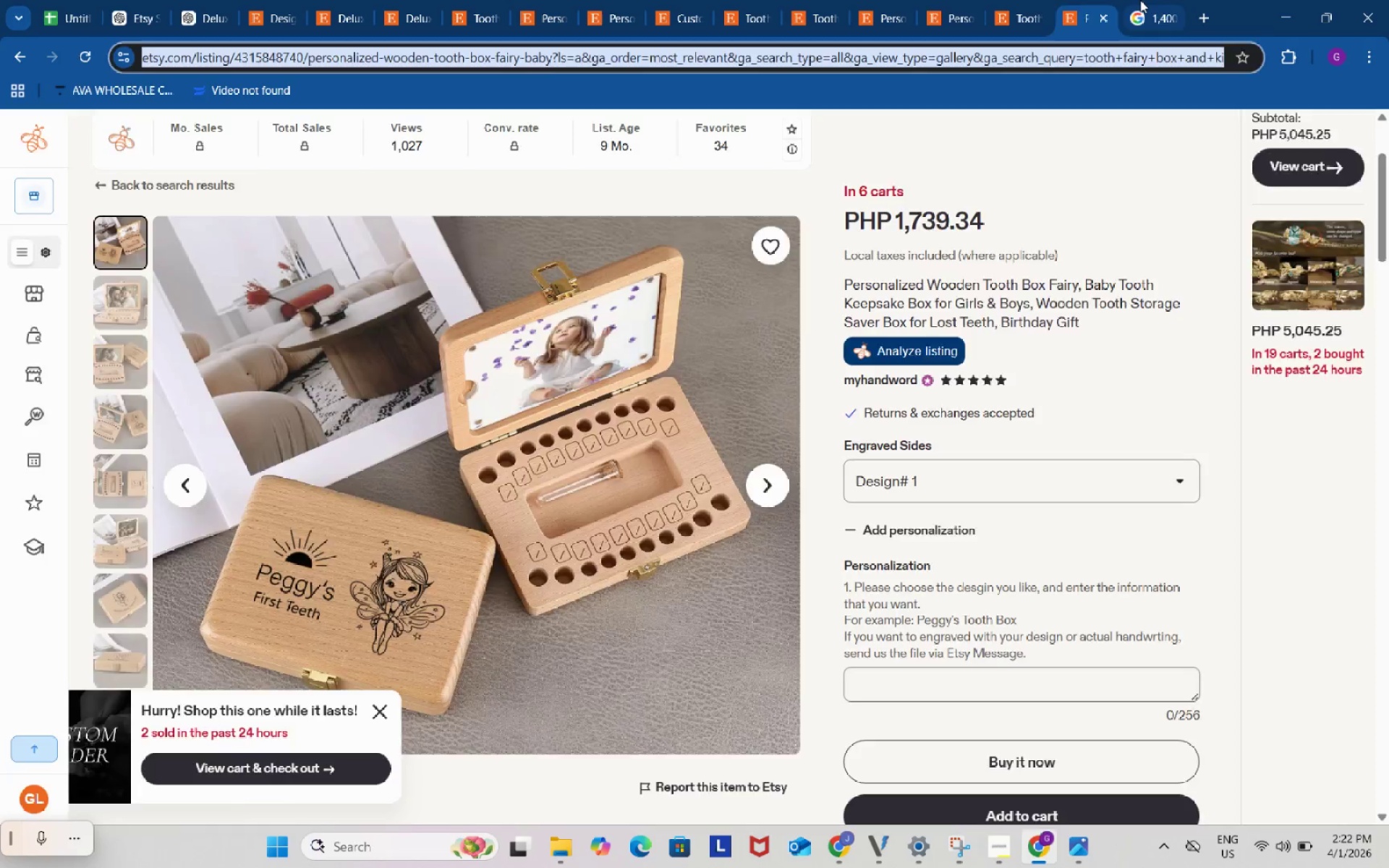 
left_click([1140, 0])
 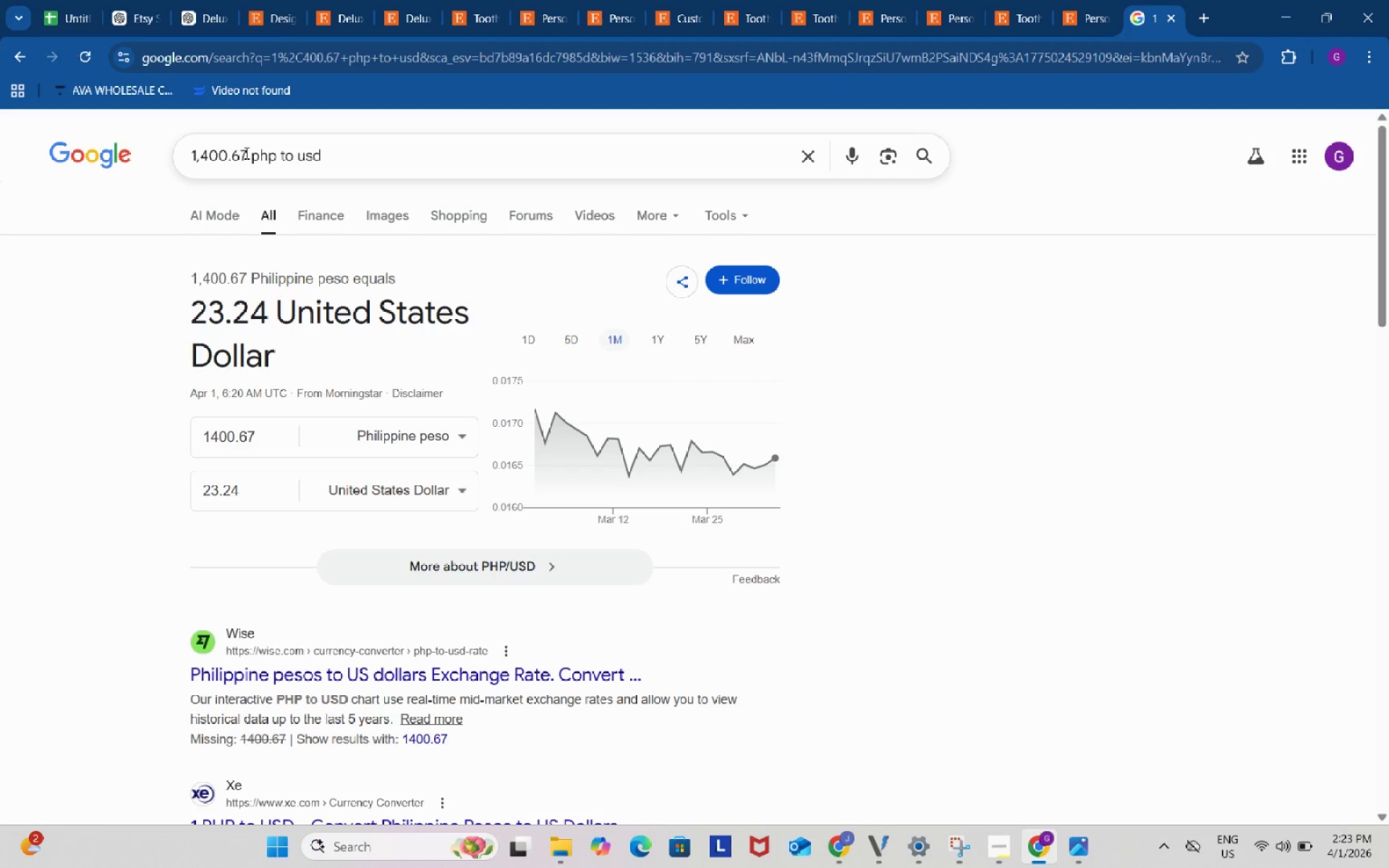 
left_click_drag(start_coordinate=[245, 153], to_coordinate=[193, 145])
 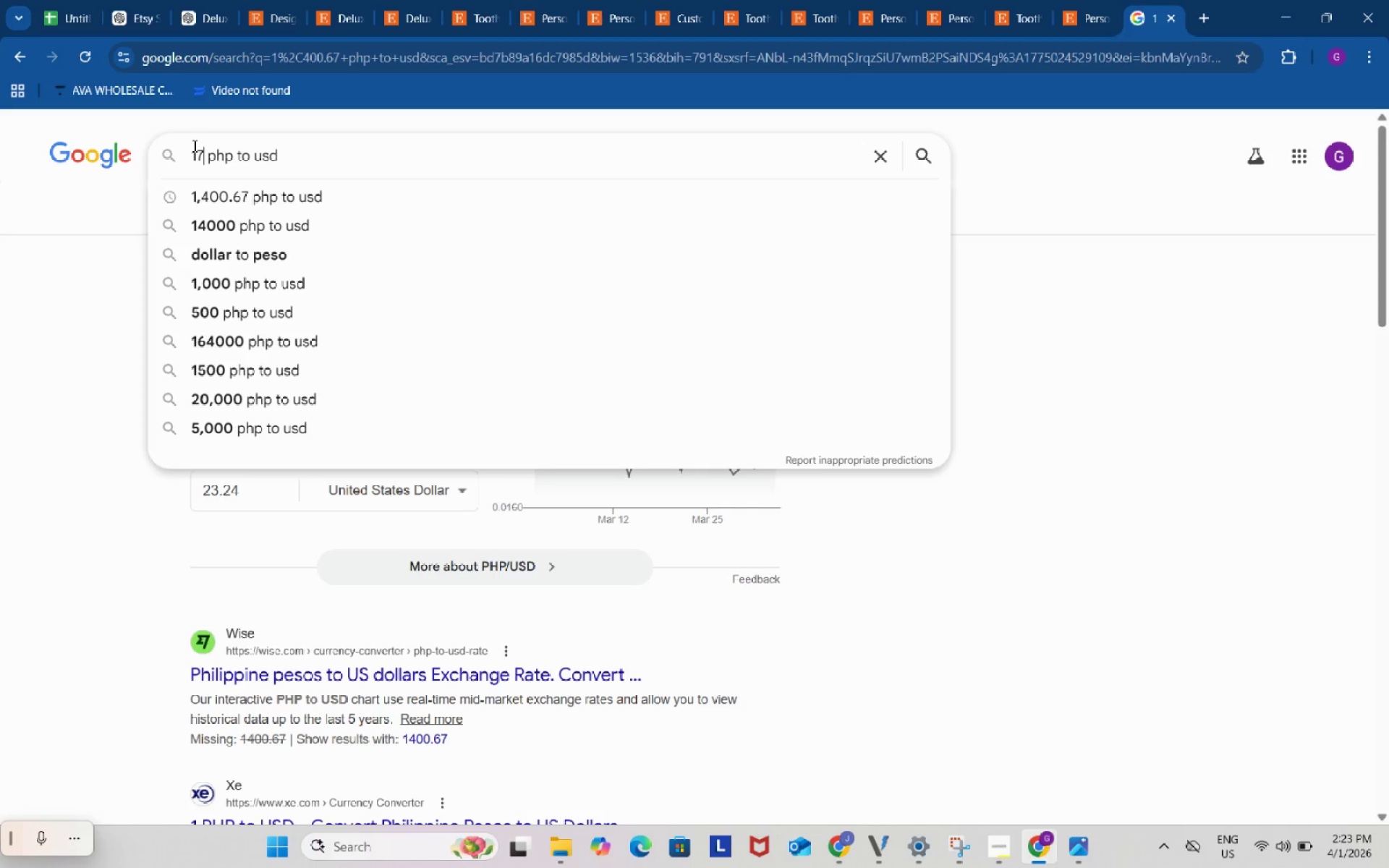 
key(Numpad1)
 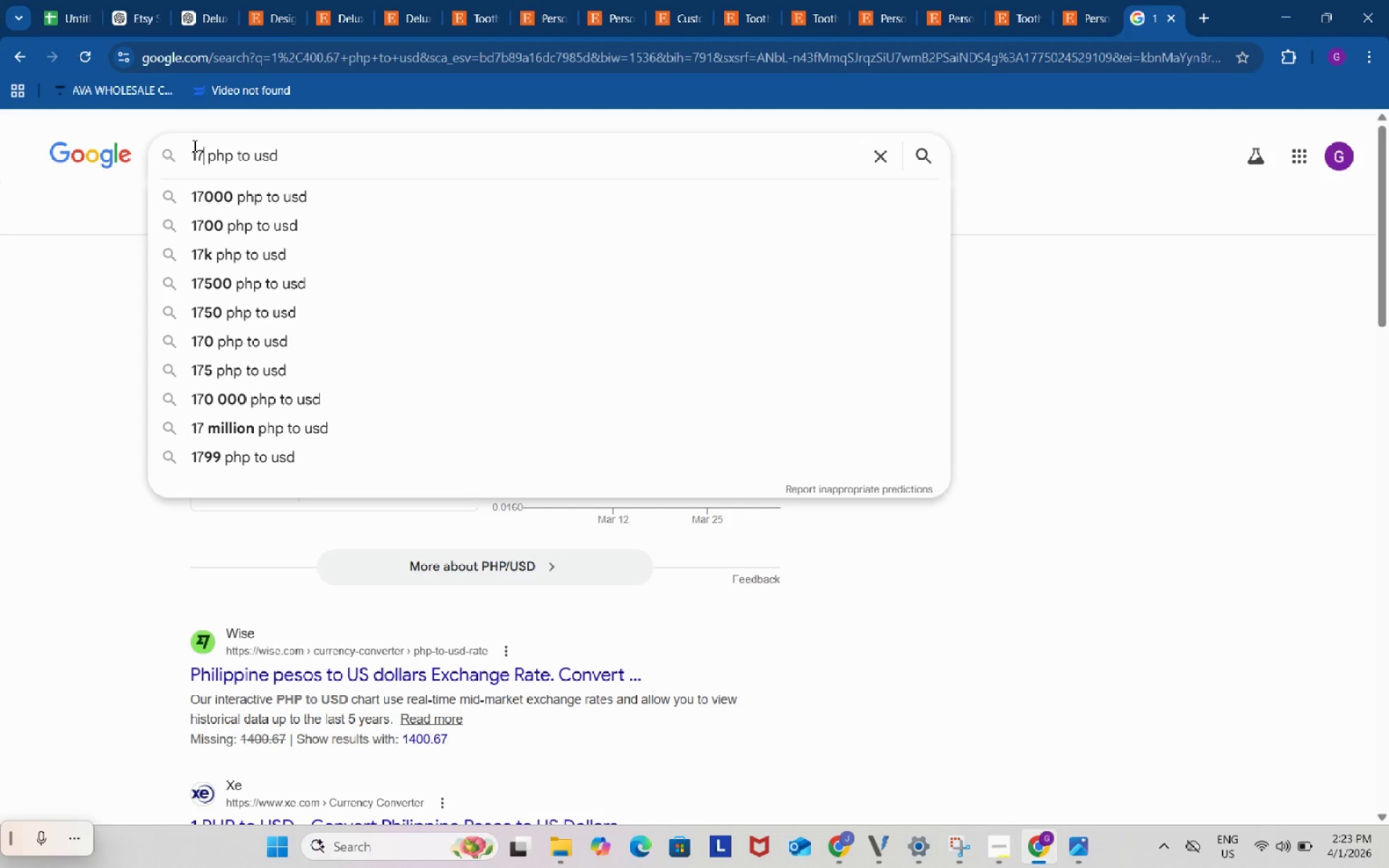 
key(Numpad7)
 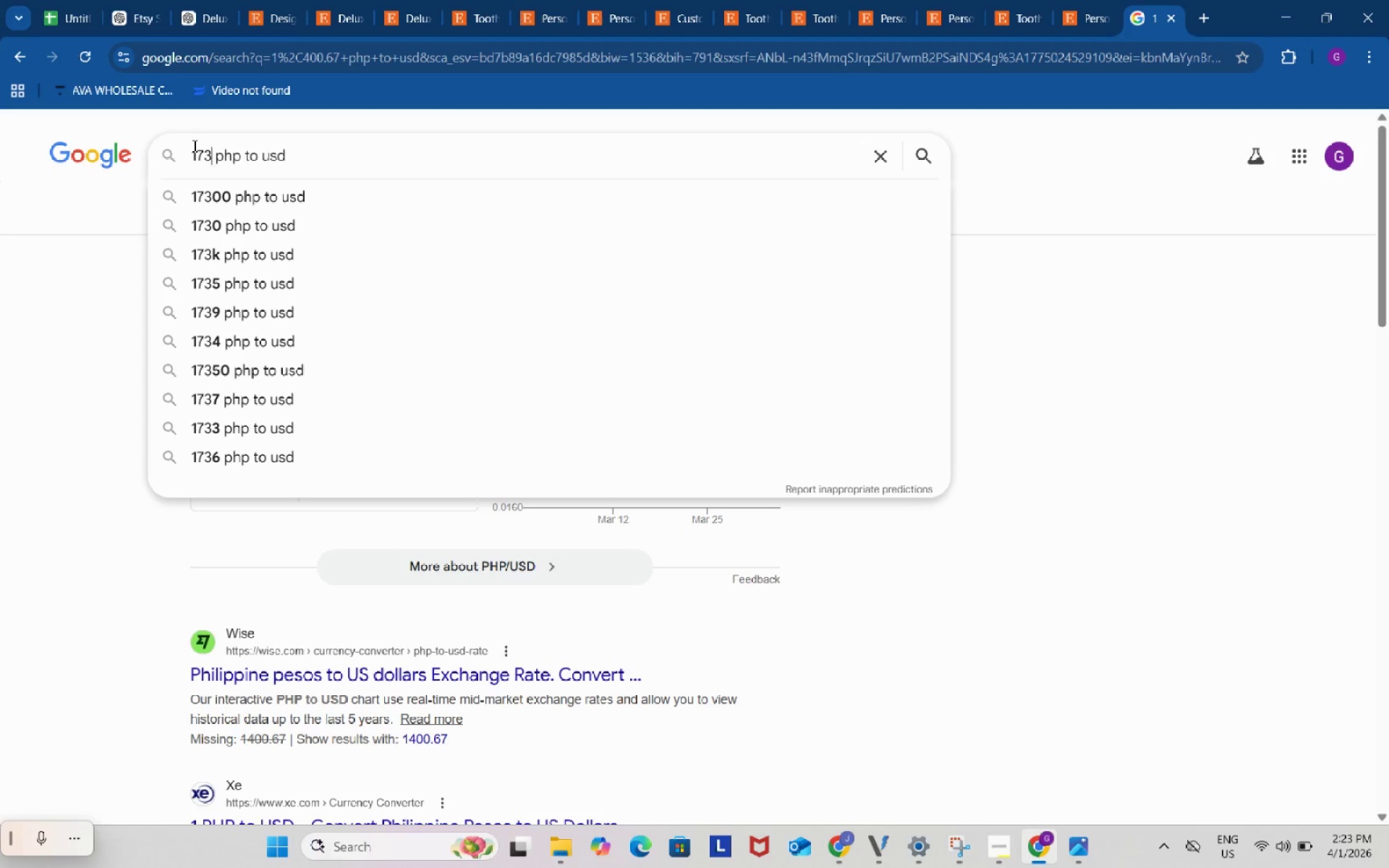 
key(Numpad3)
 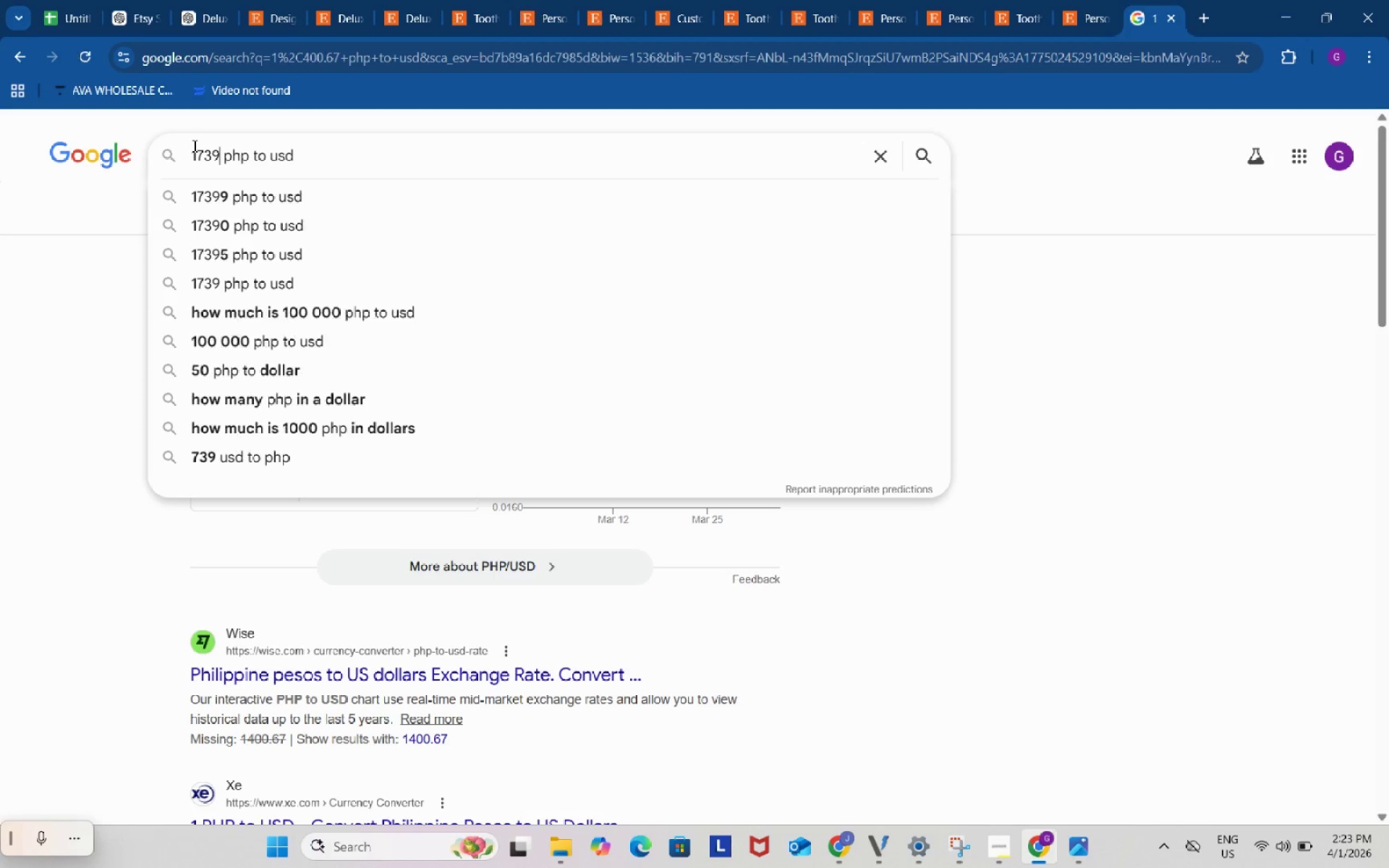 
key(Numpad9)
 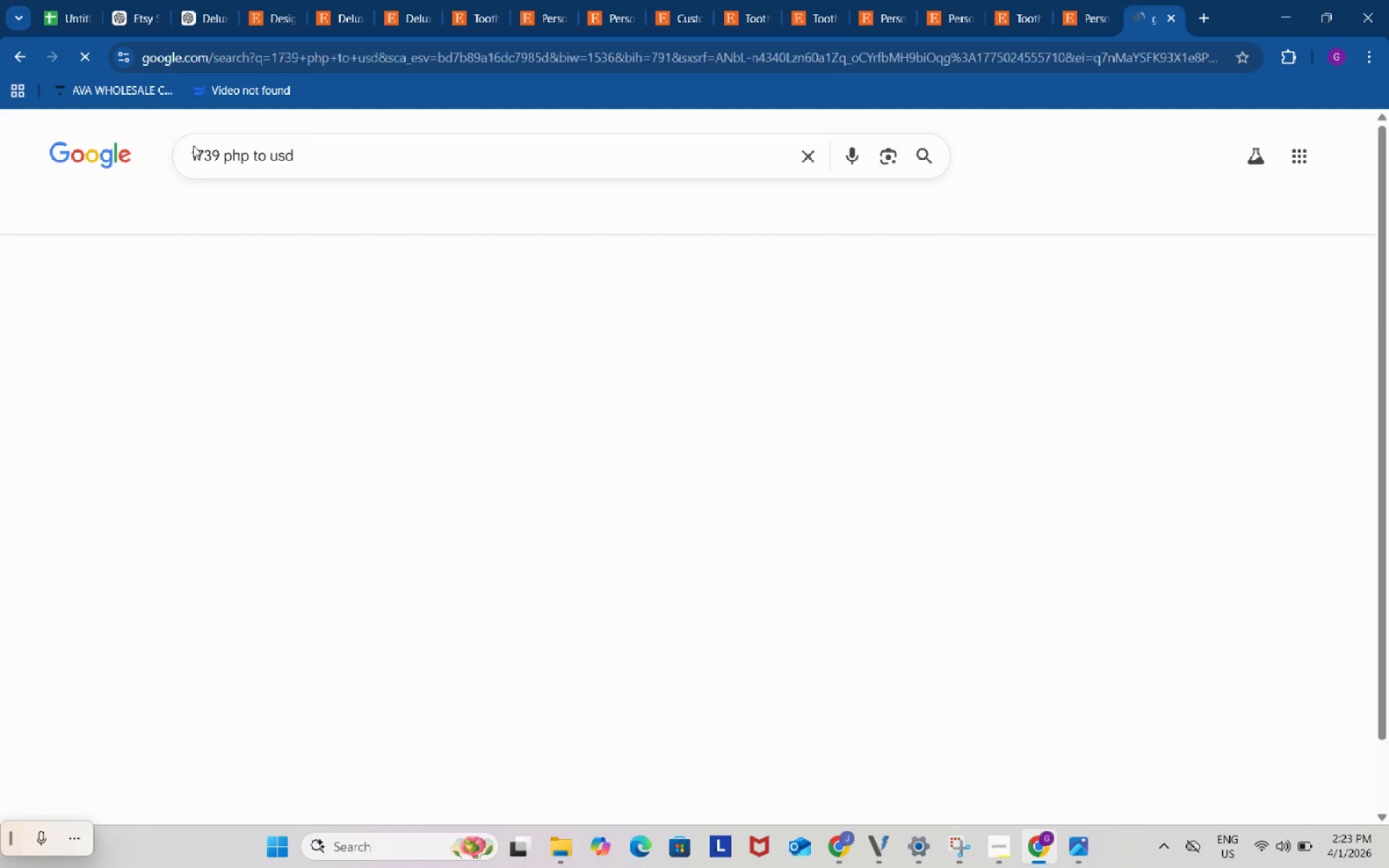 
key(Enter)
 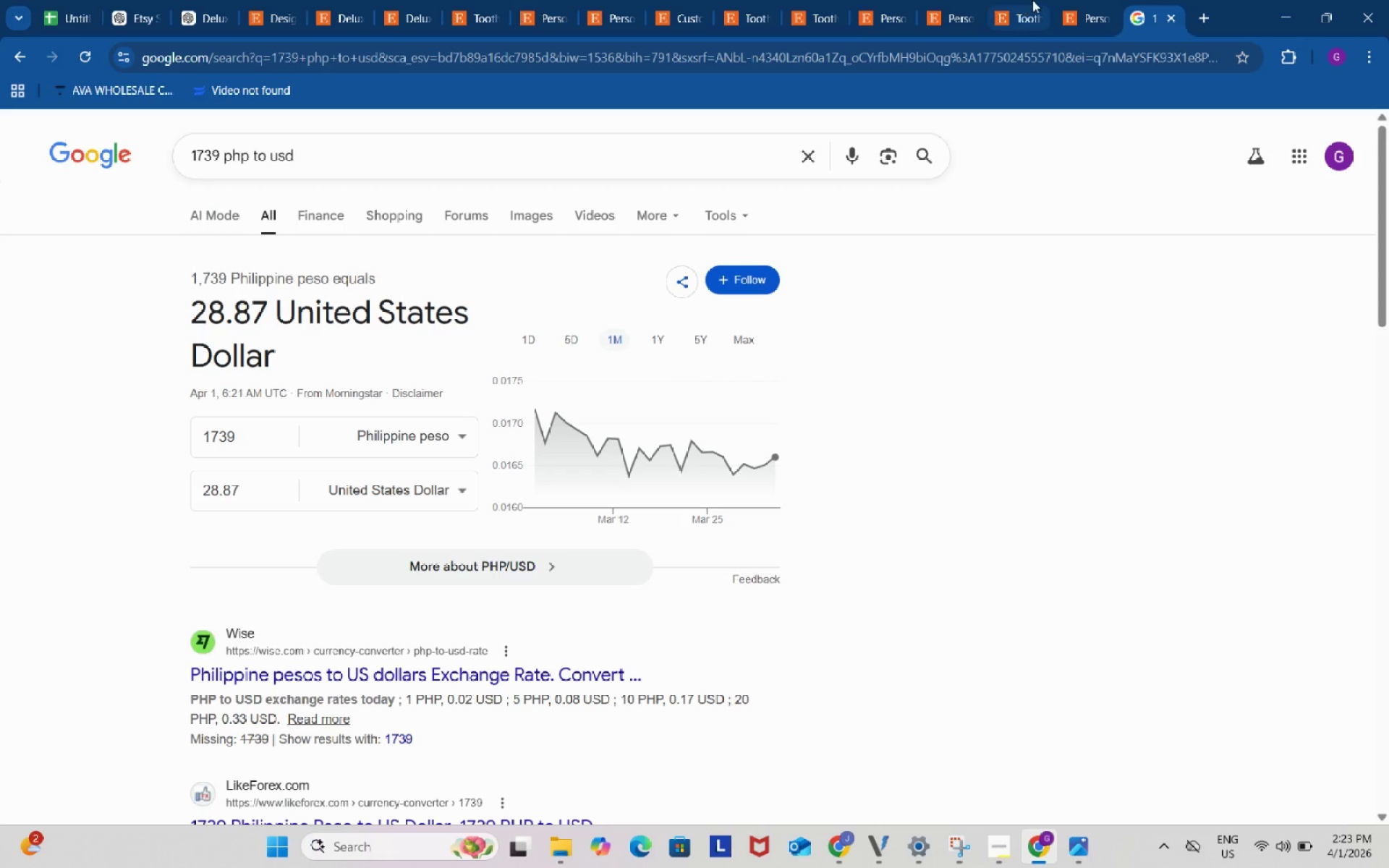 
left_click([1077, 5])
 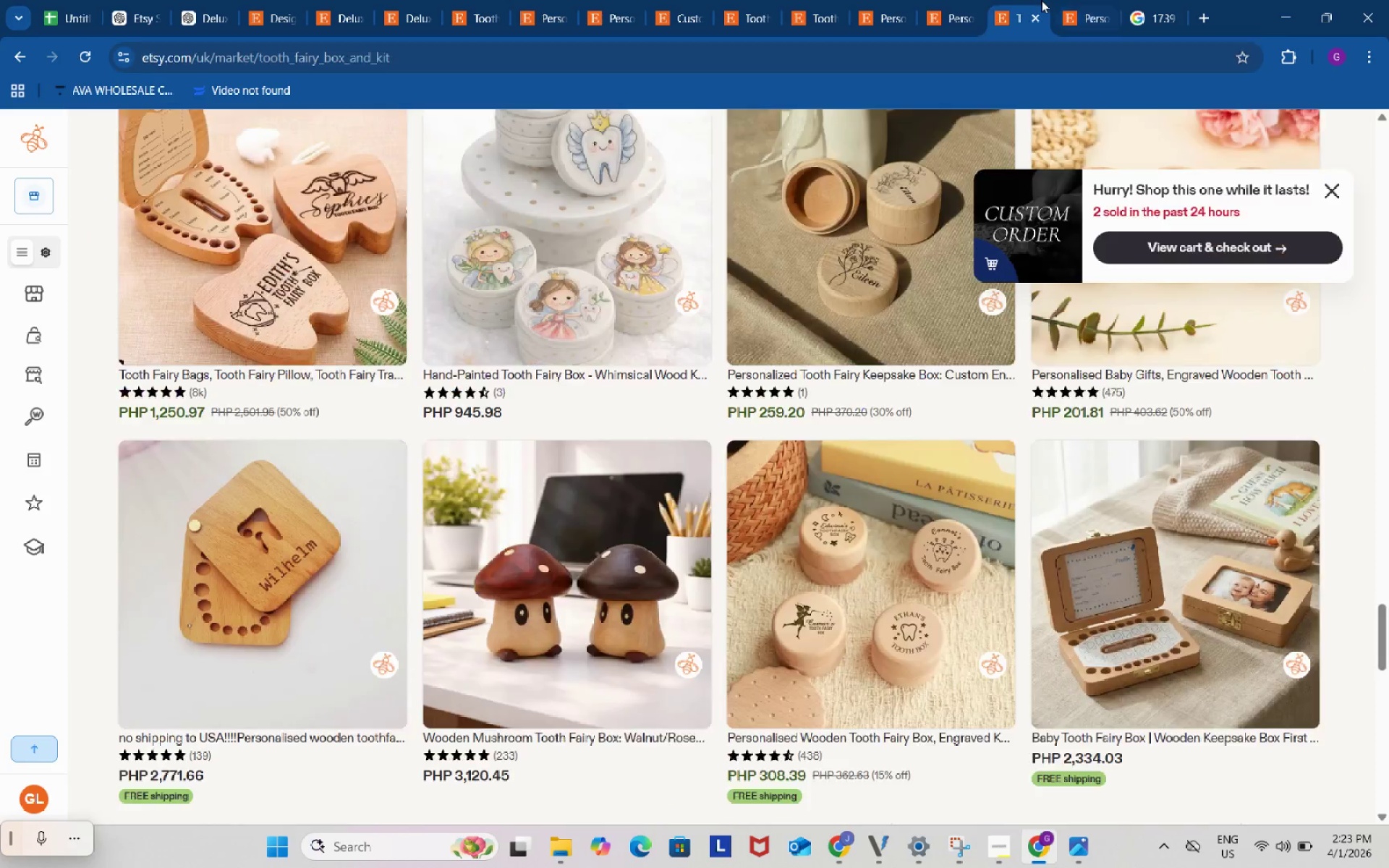 
left_click([1041, 0])
 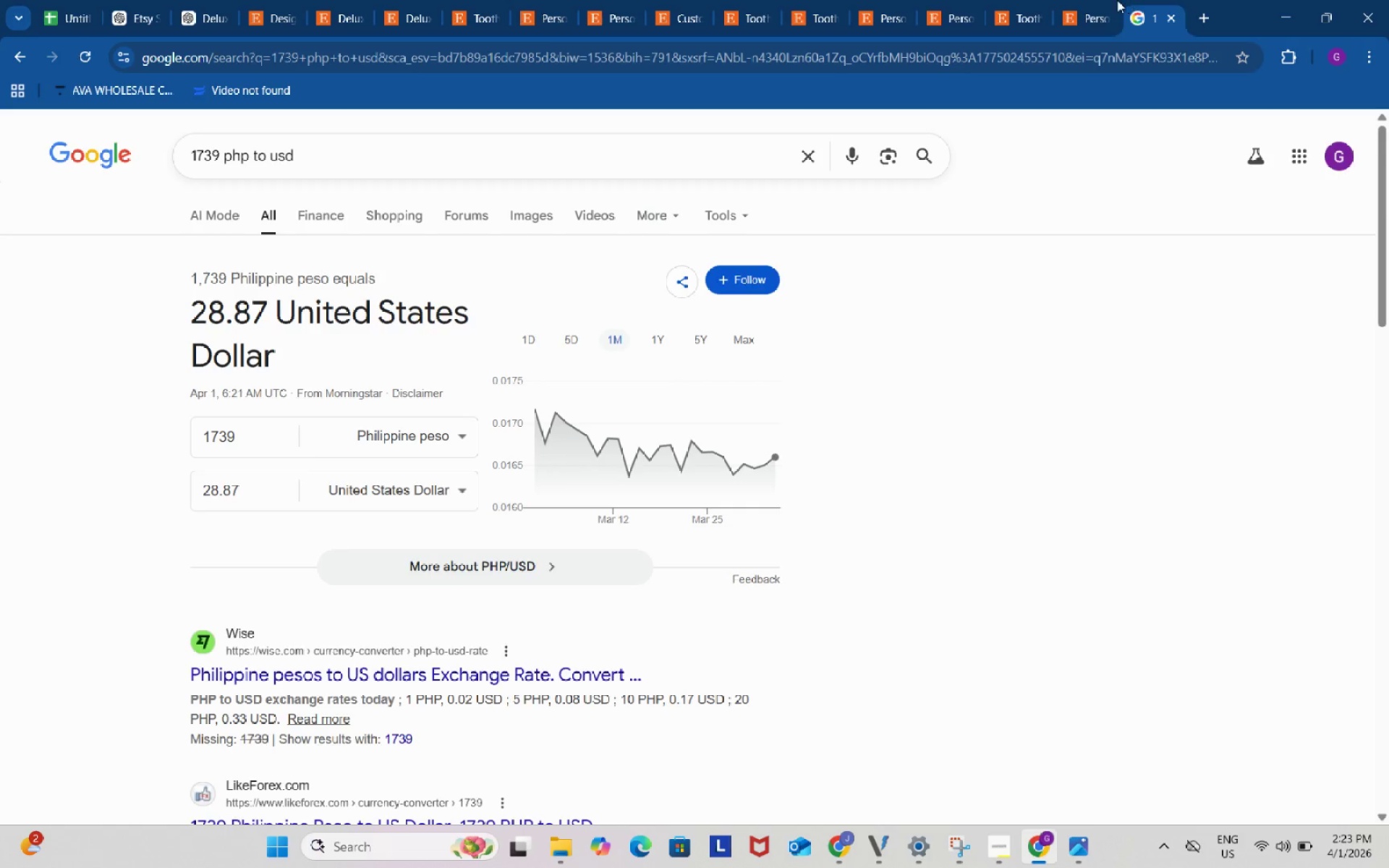 
double_click([1105, 0])
 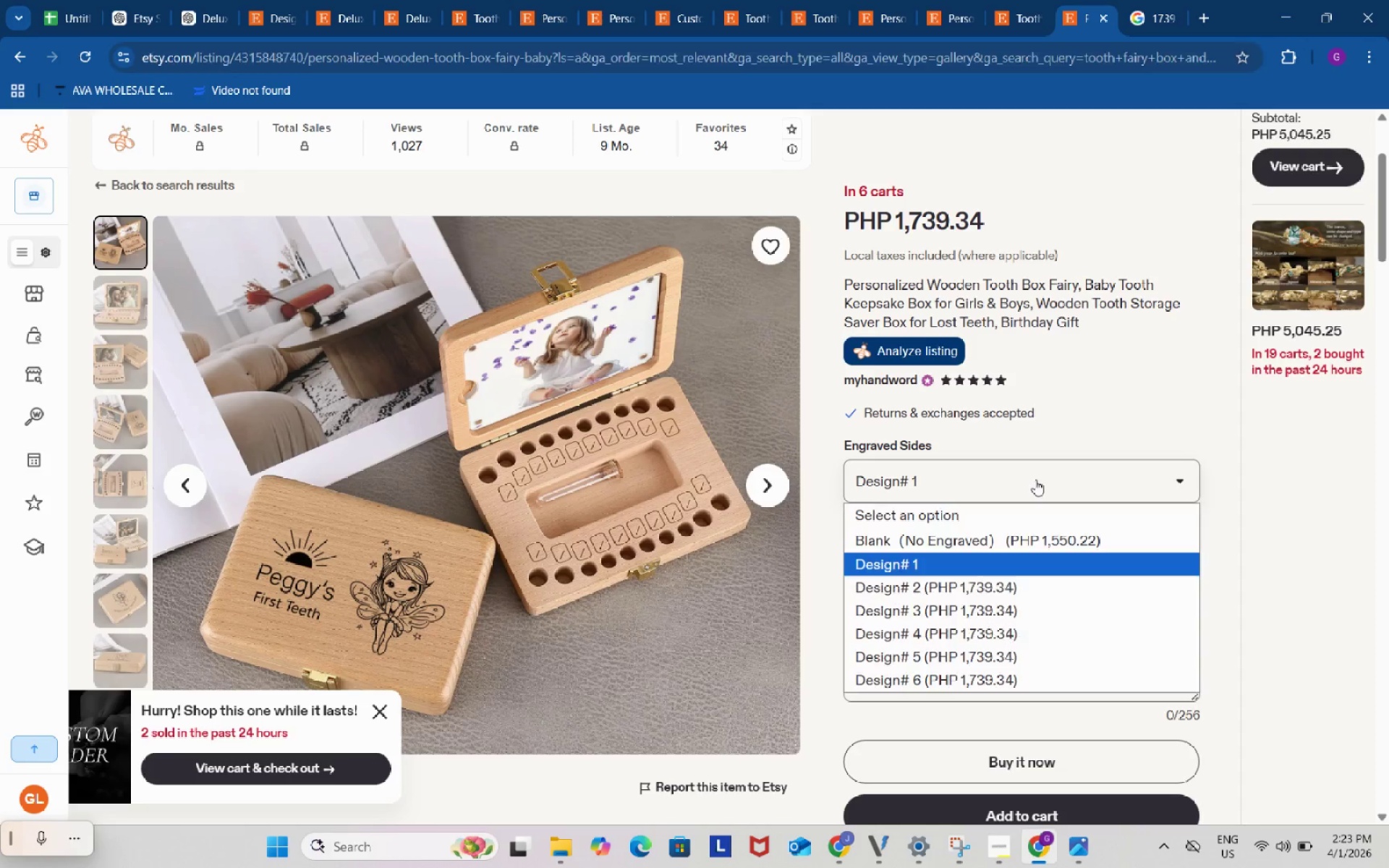 
left_click([1035, 480])
 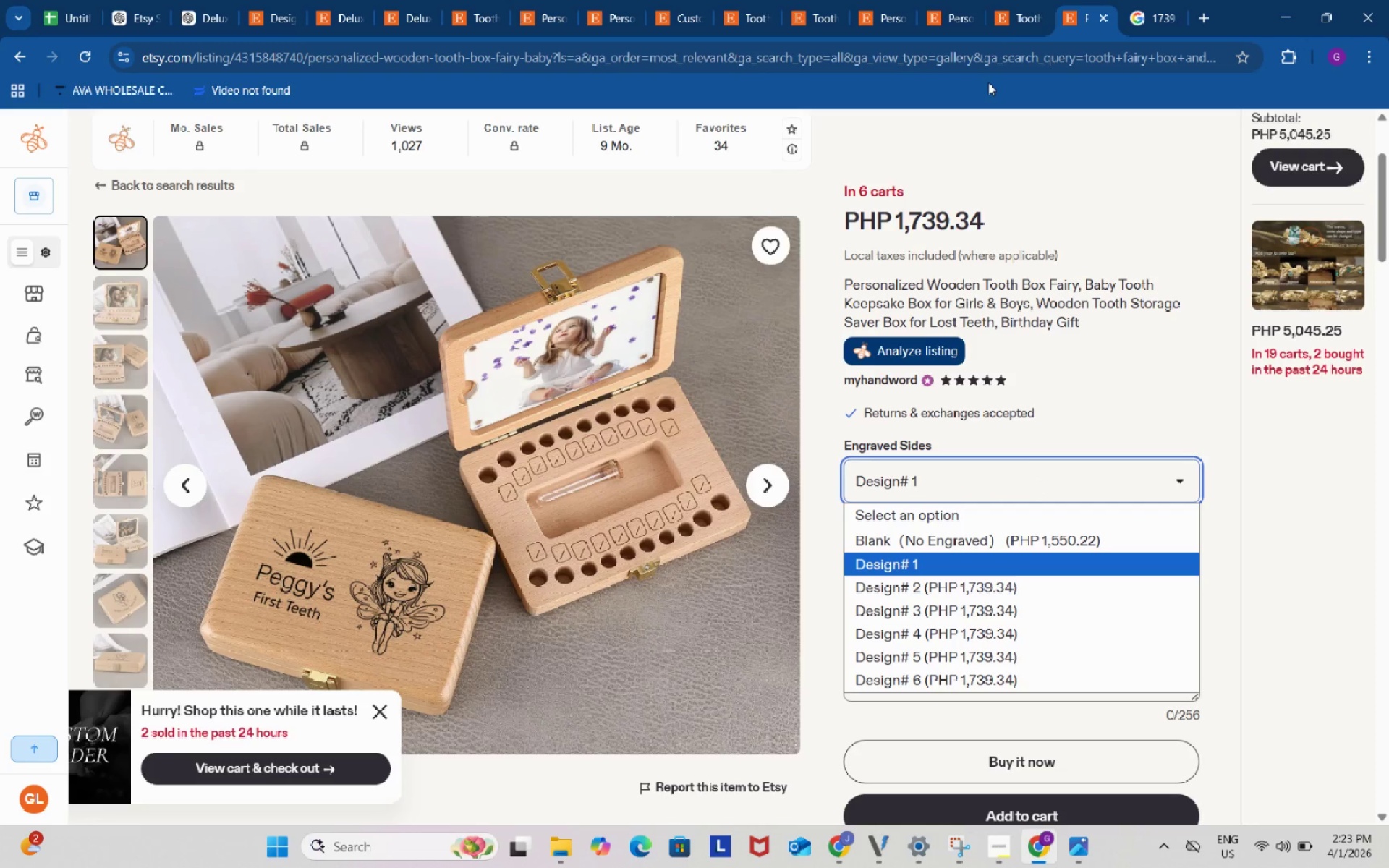 
left_click([1011, 20])
 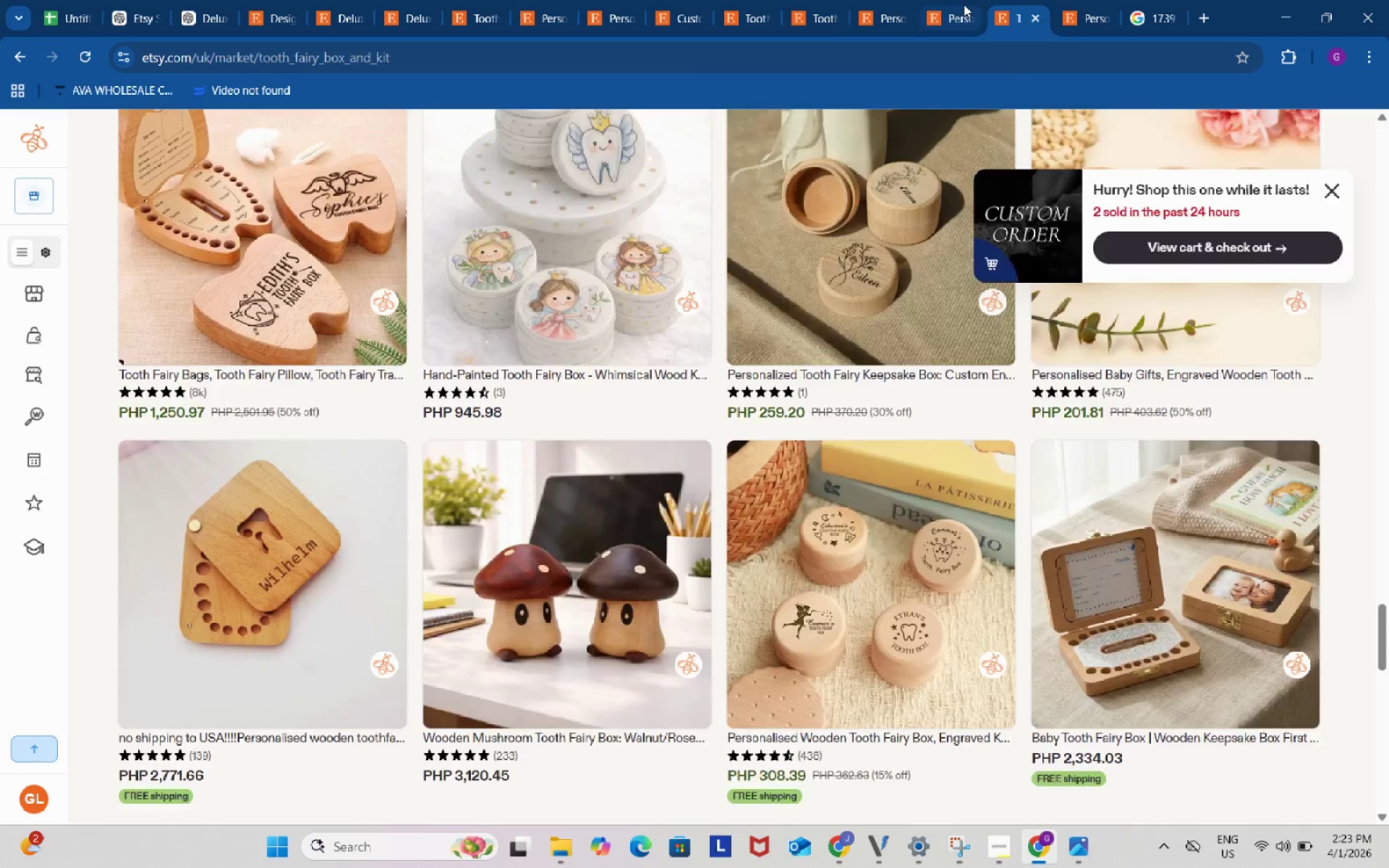 
left_click([964, 4])
 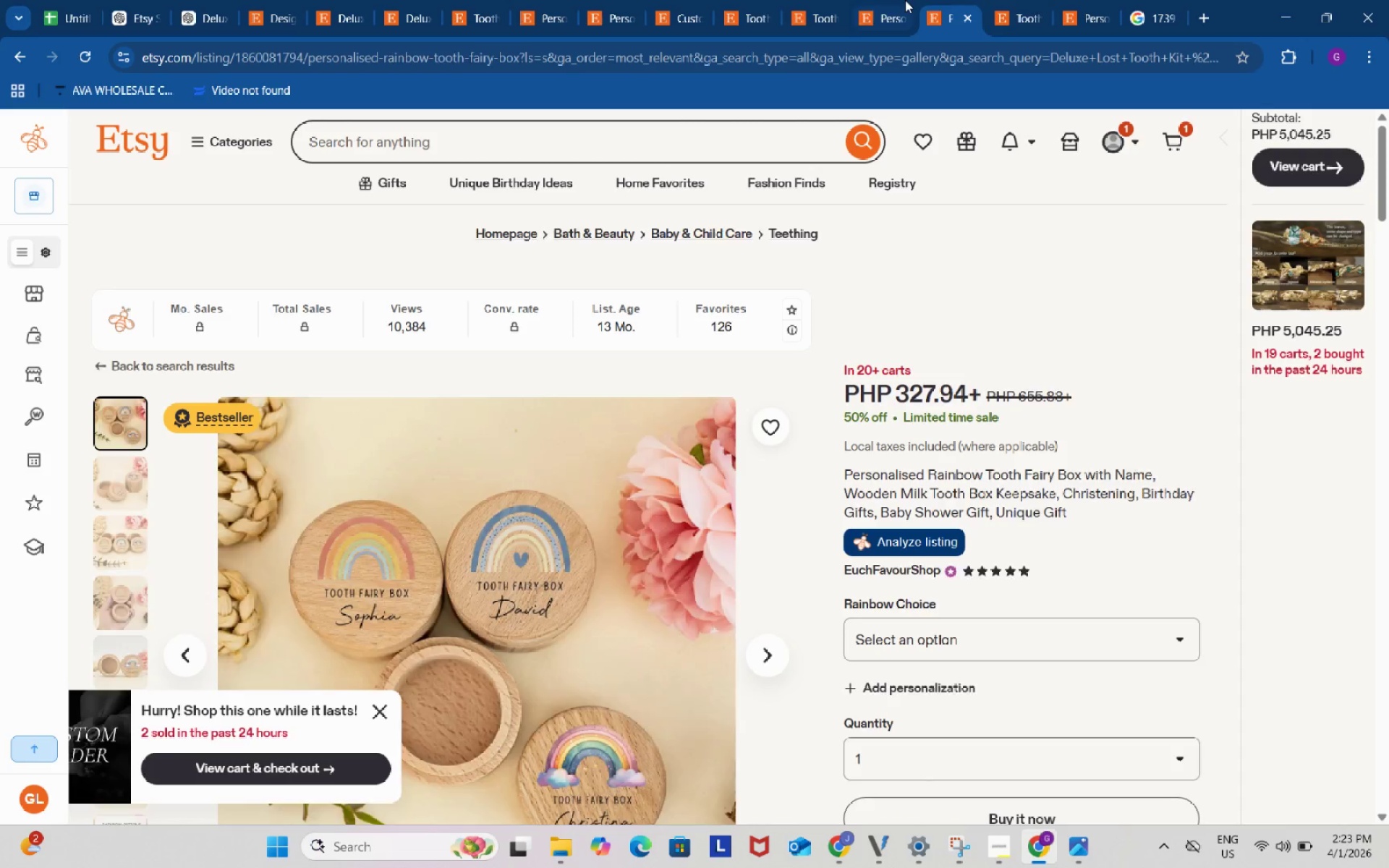 
left_click([905, 0])
 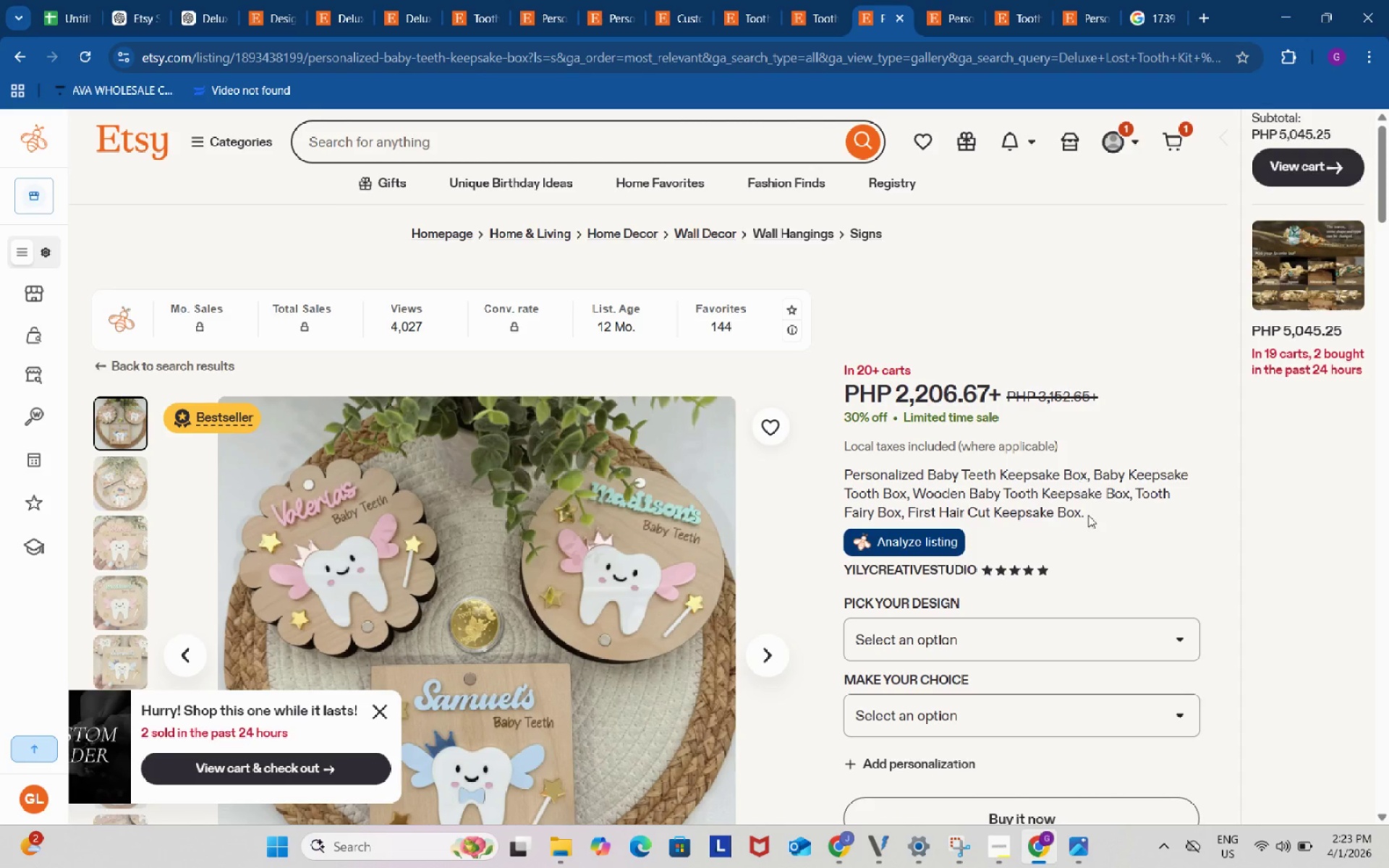 
scroll: coordinate [1089, 516], scroll_direction: down, amount: 2.0
 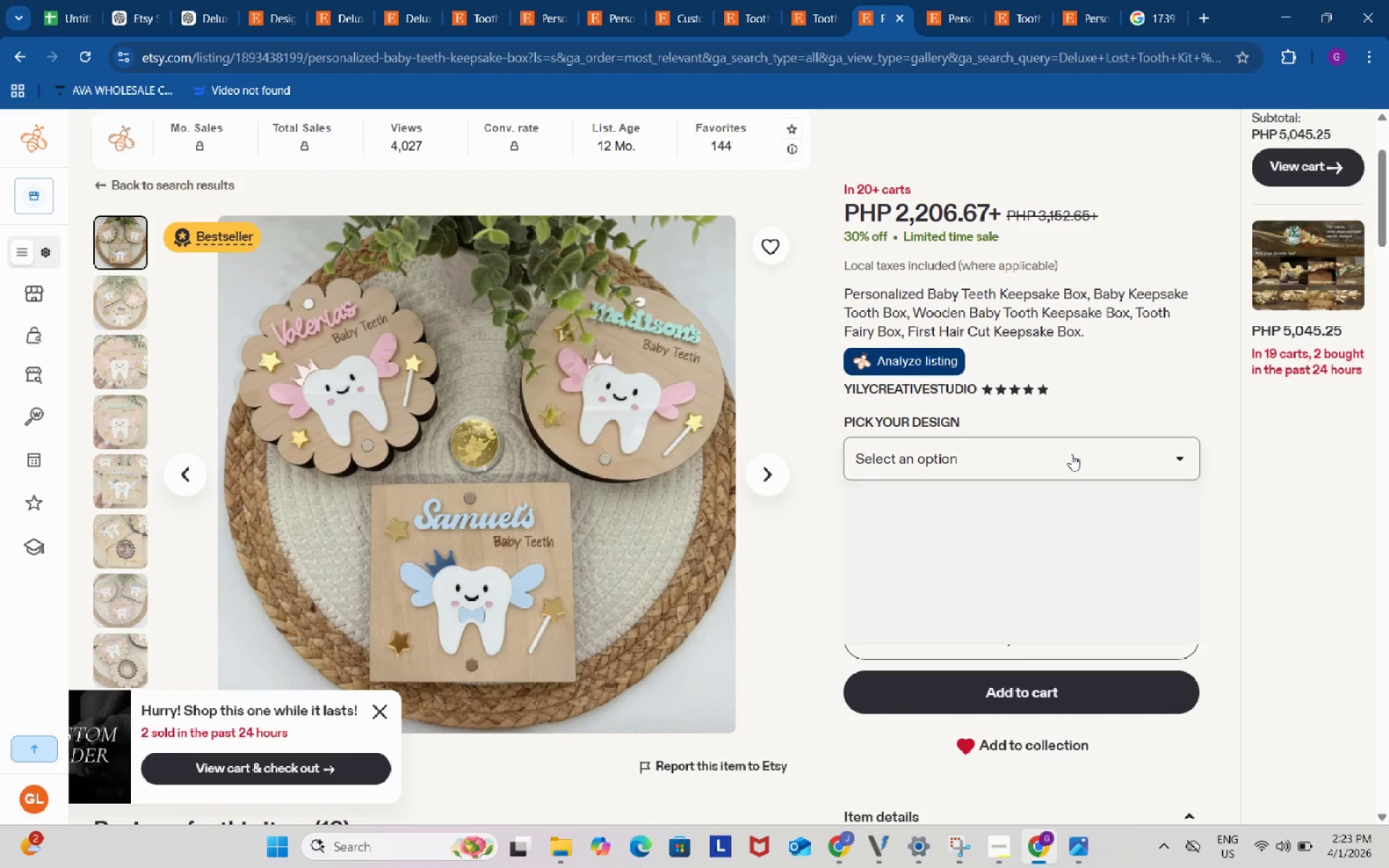 
left_click([1071, 454])
 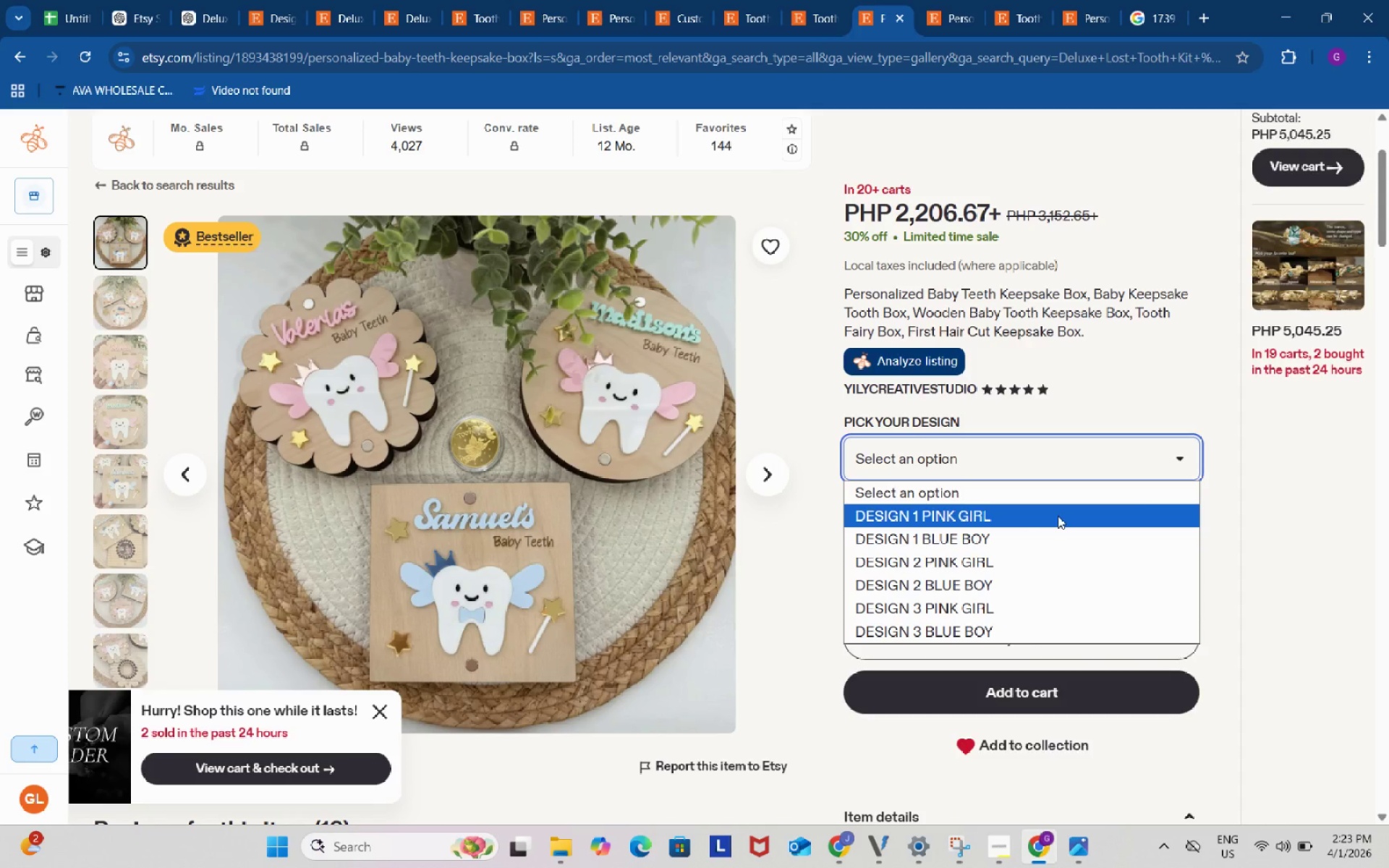 
left_click([1058, 516])
 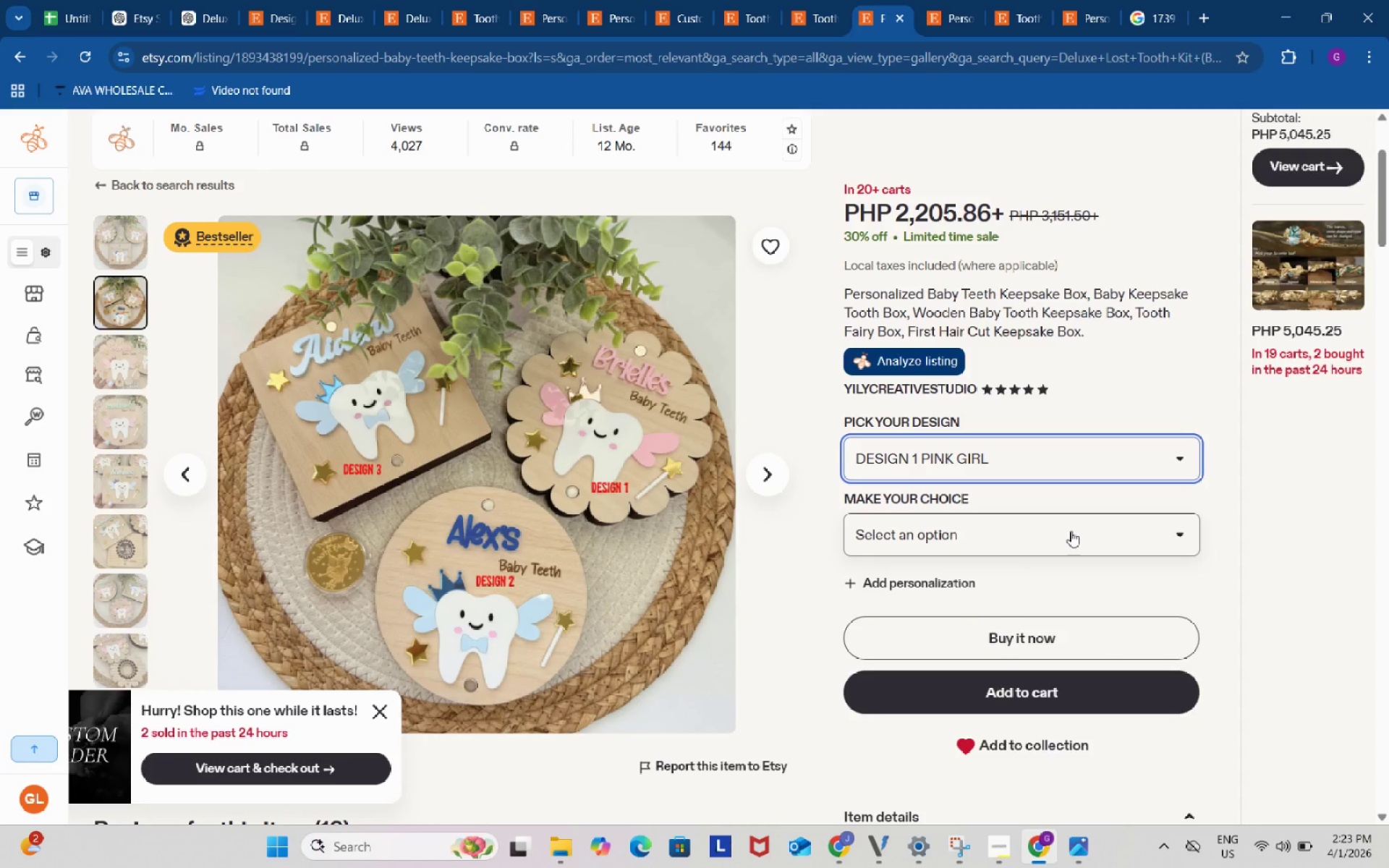 
left_click([1071, 531])
 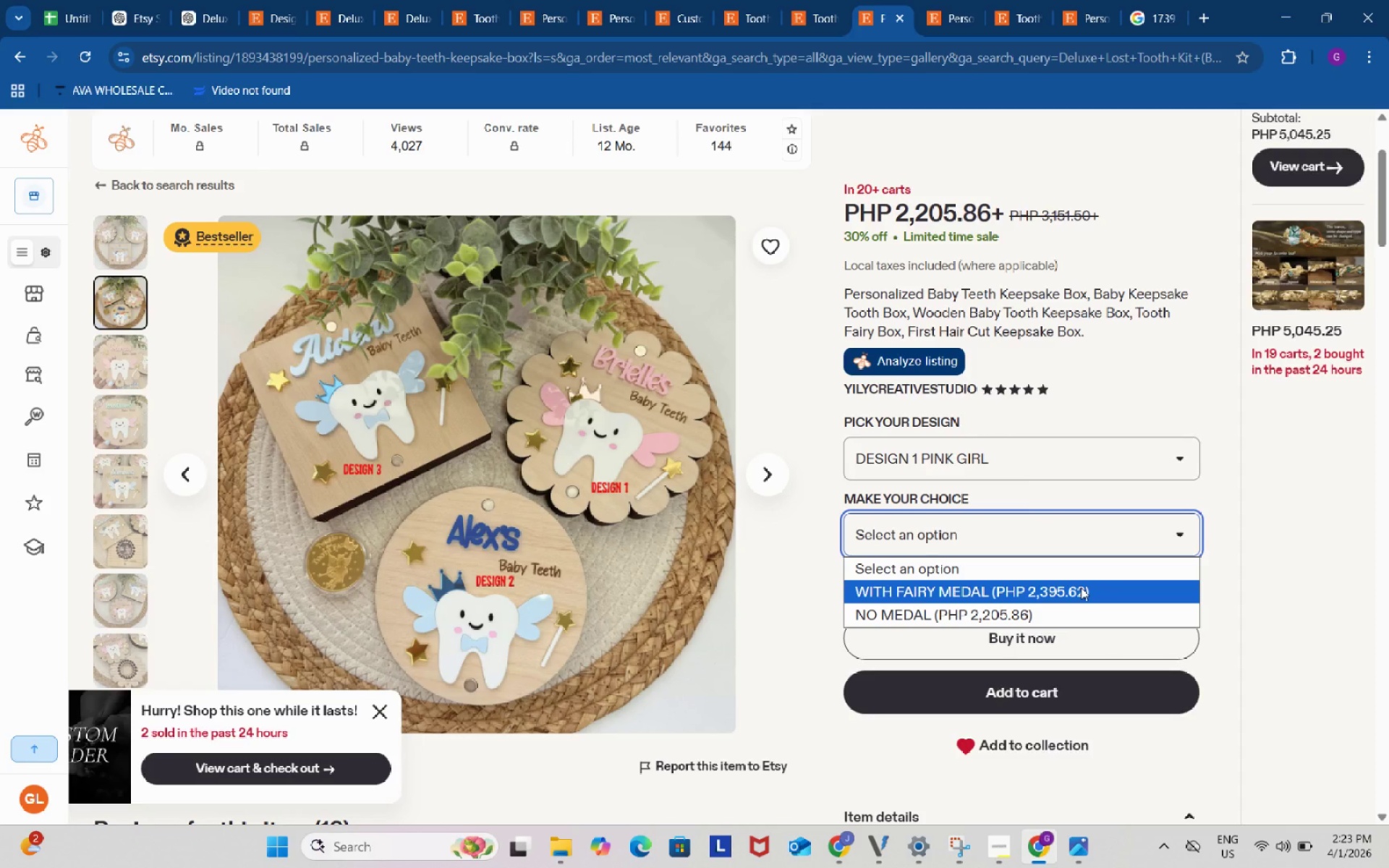 
left_click([1081, 587])
 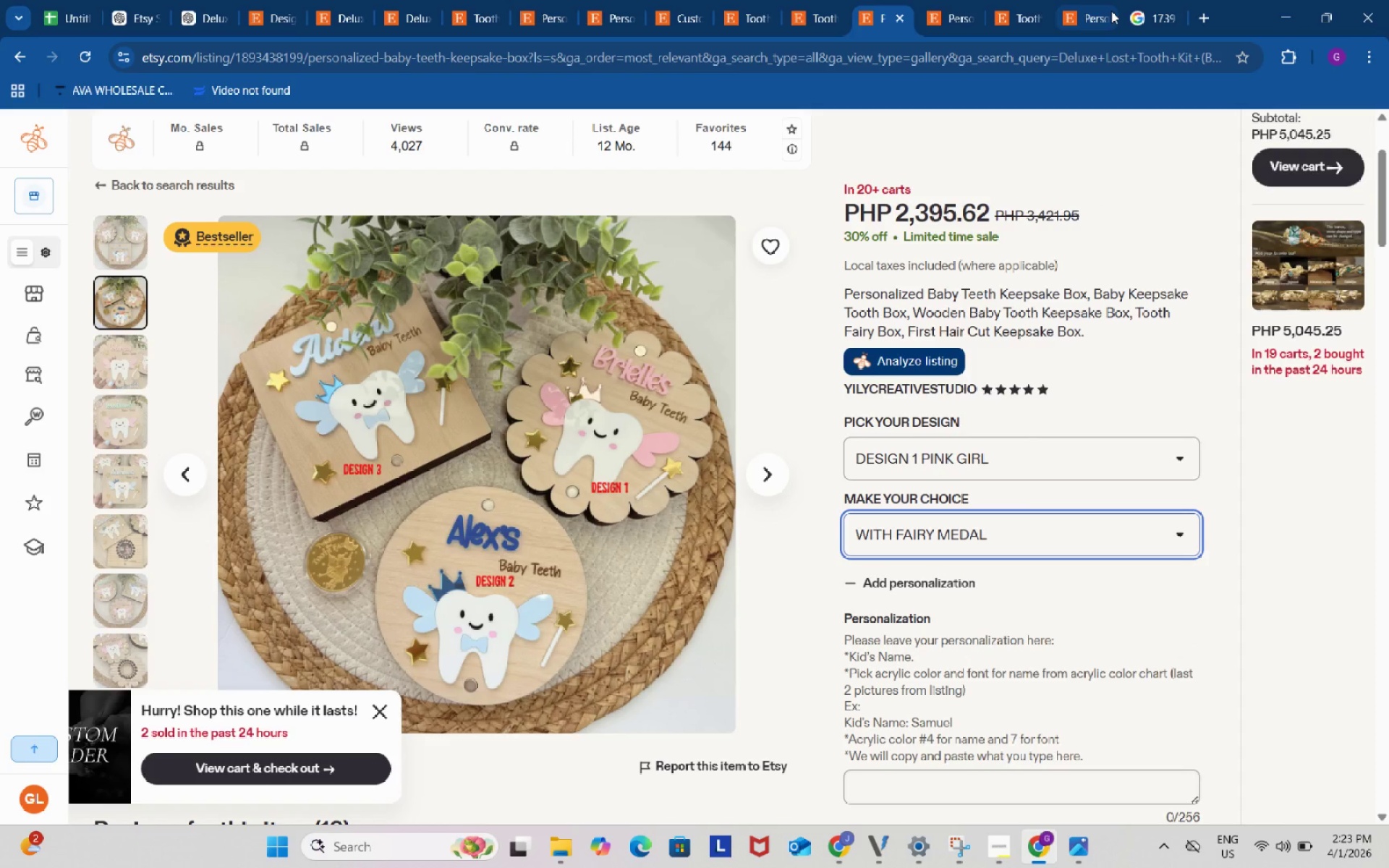 
left_click([1146, 0])
 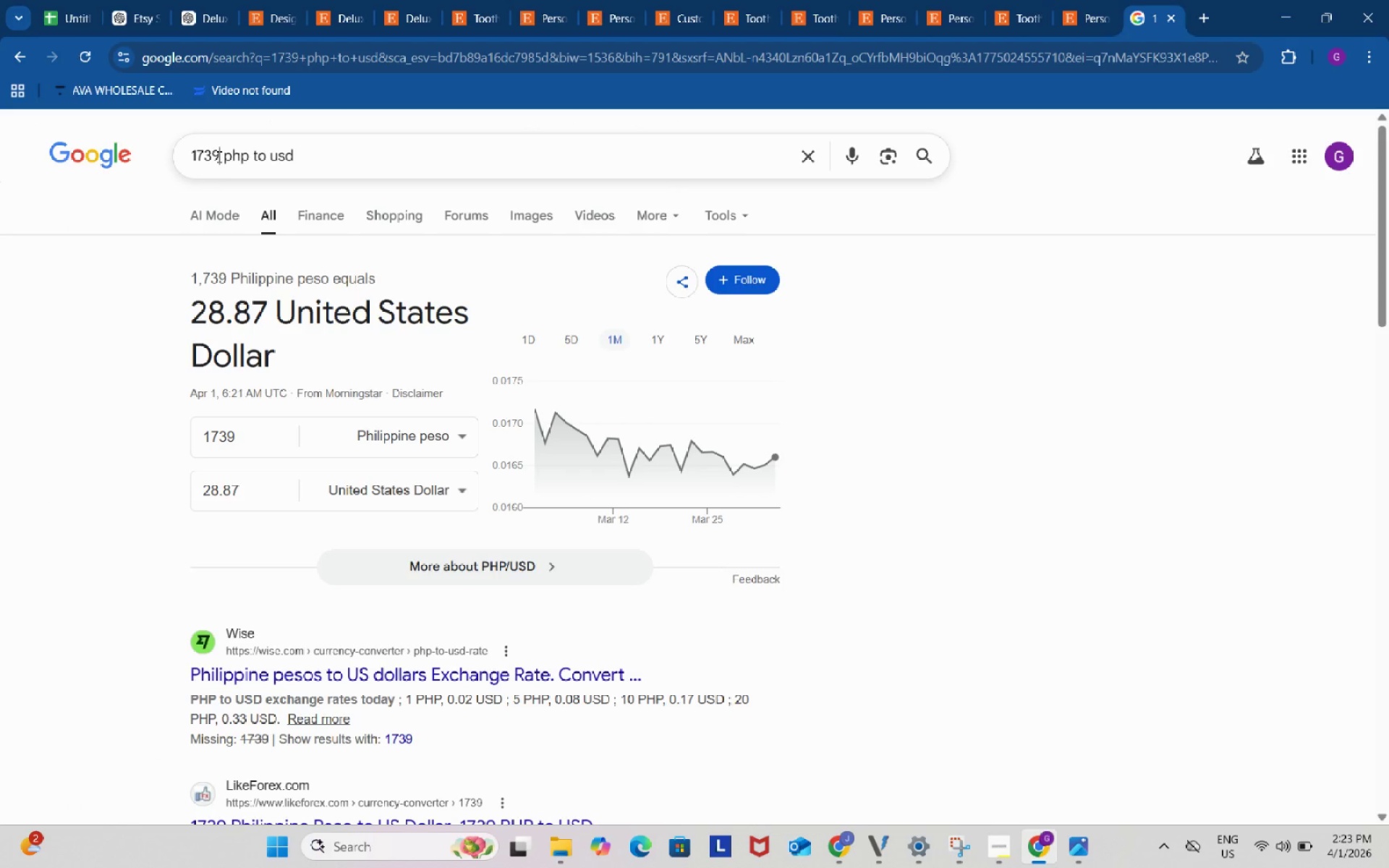 
left_click_drag(start_coordinate=[218, 156], to_coordinate=[184, 151])
 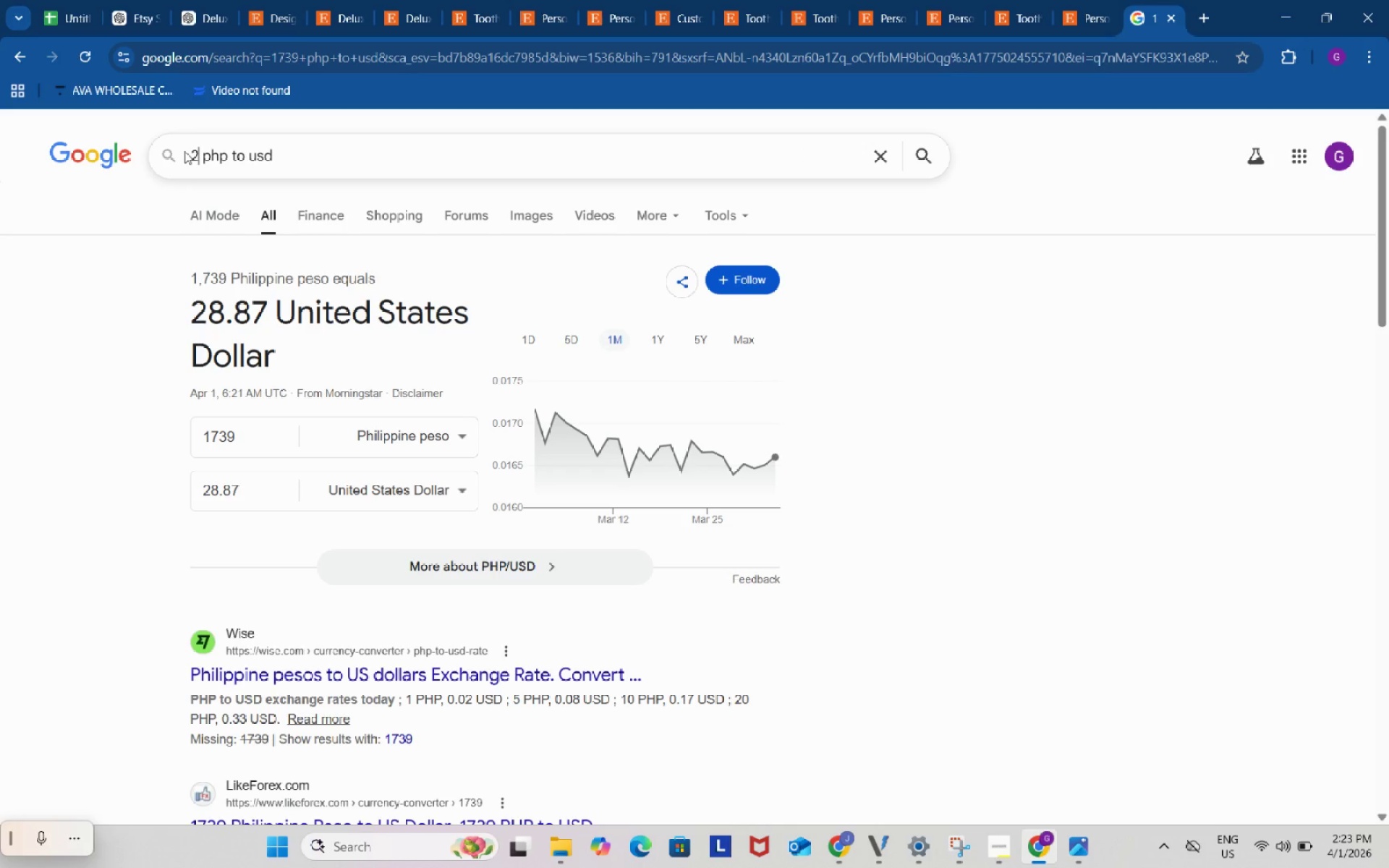 
key(Numpad2)
 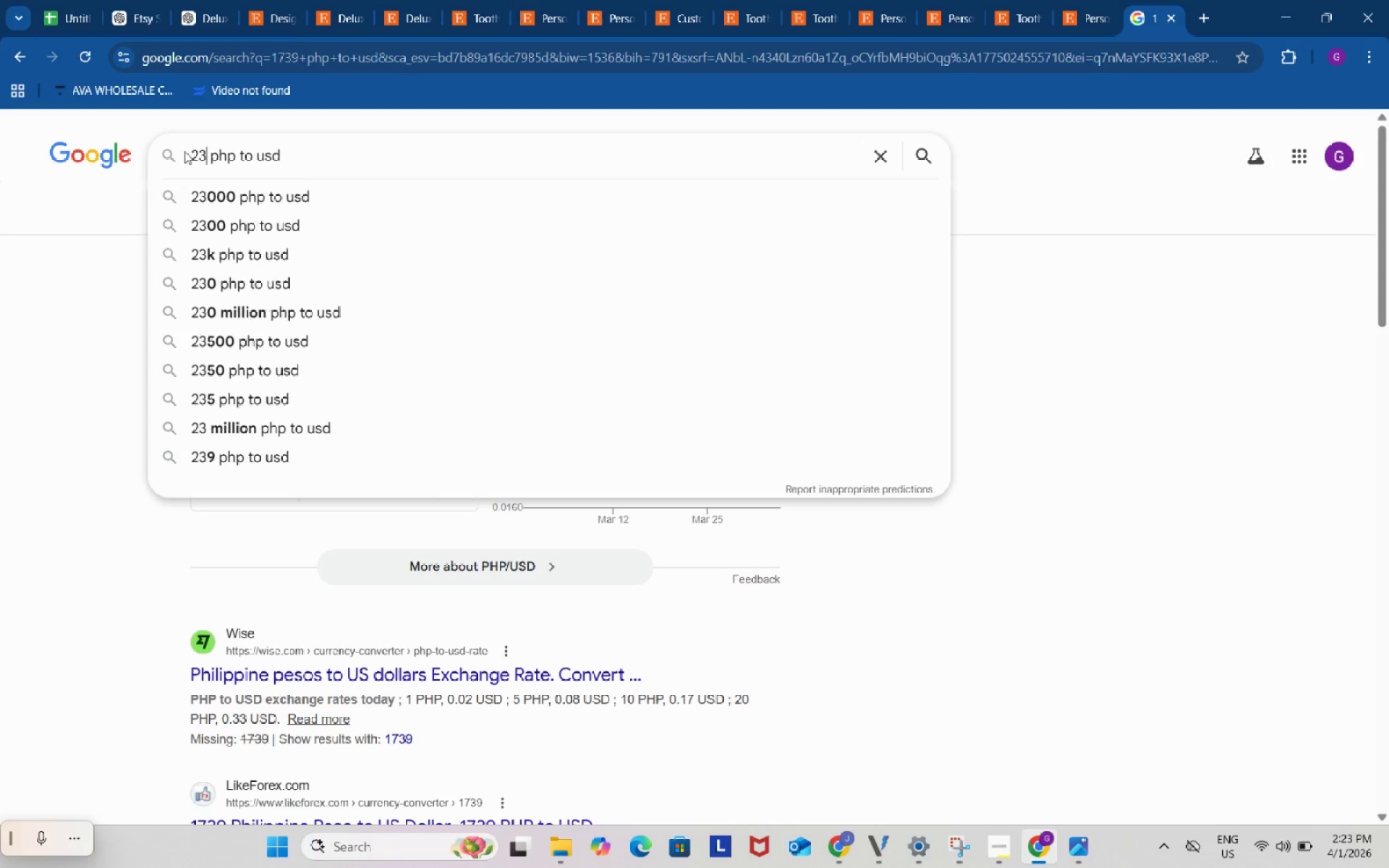 
key(Numpad3)
 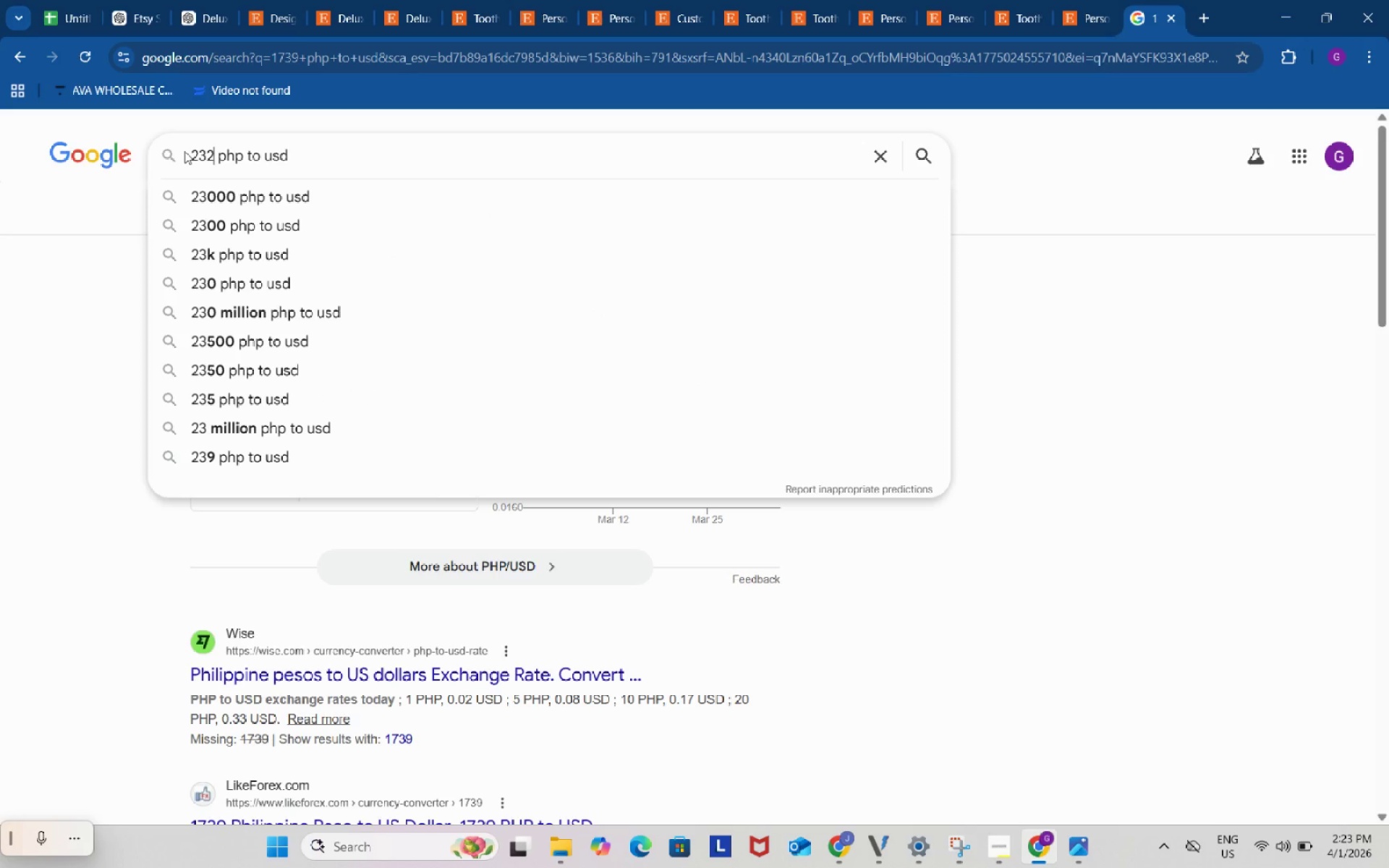 
key(Numpad2)
 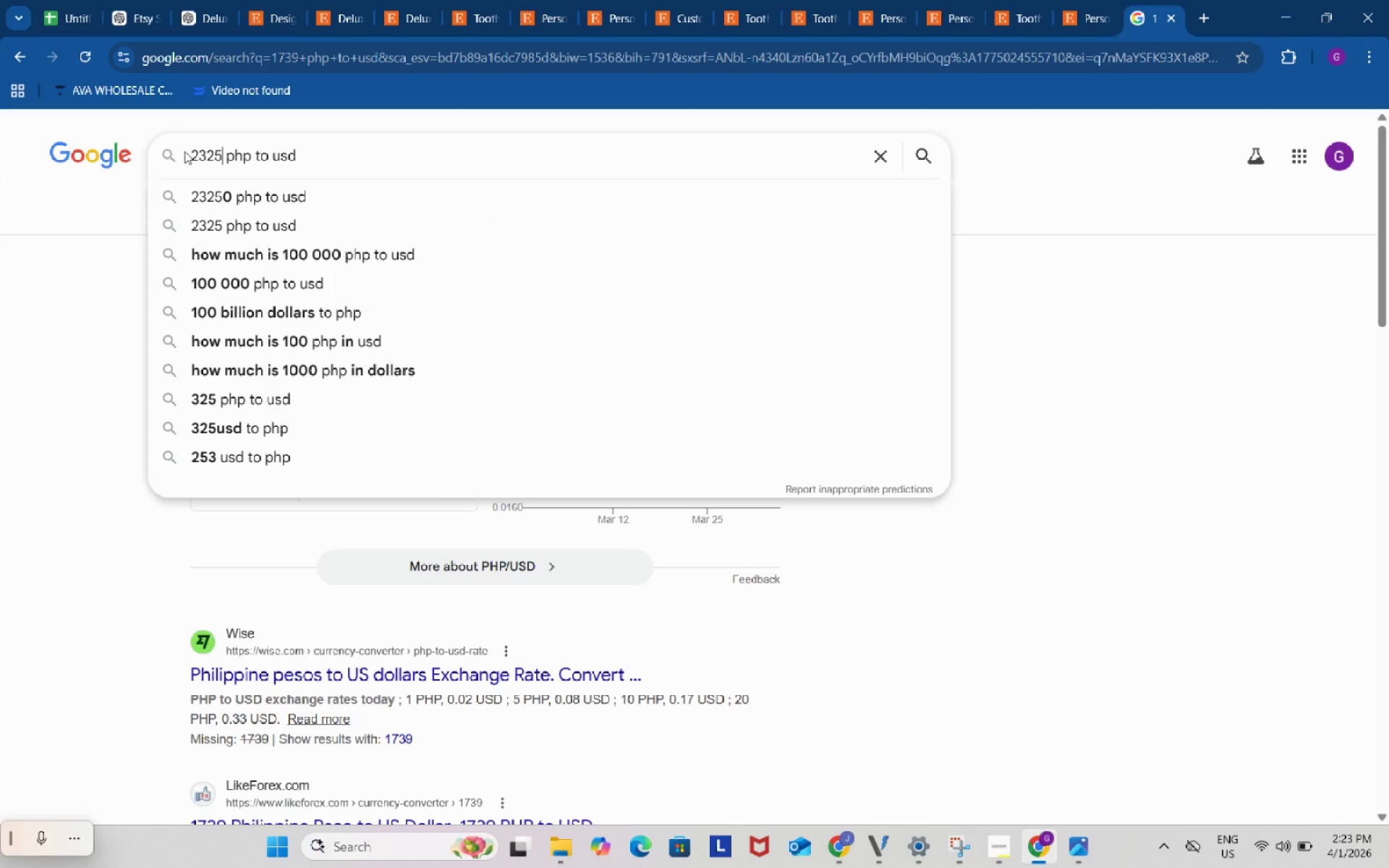 
key(Numpad5)
 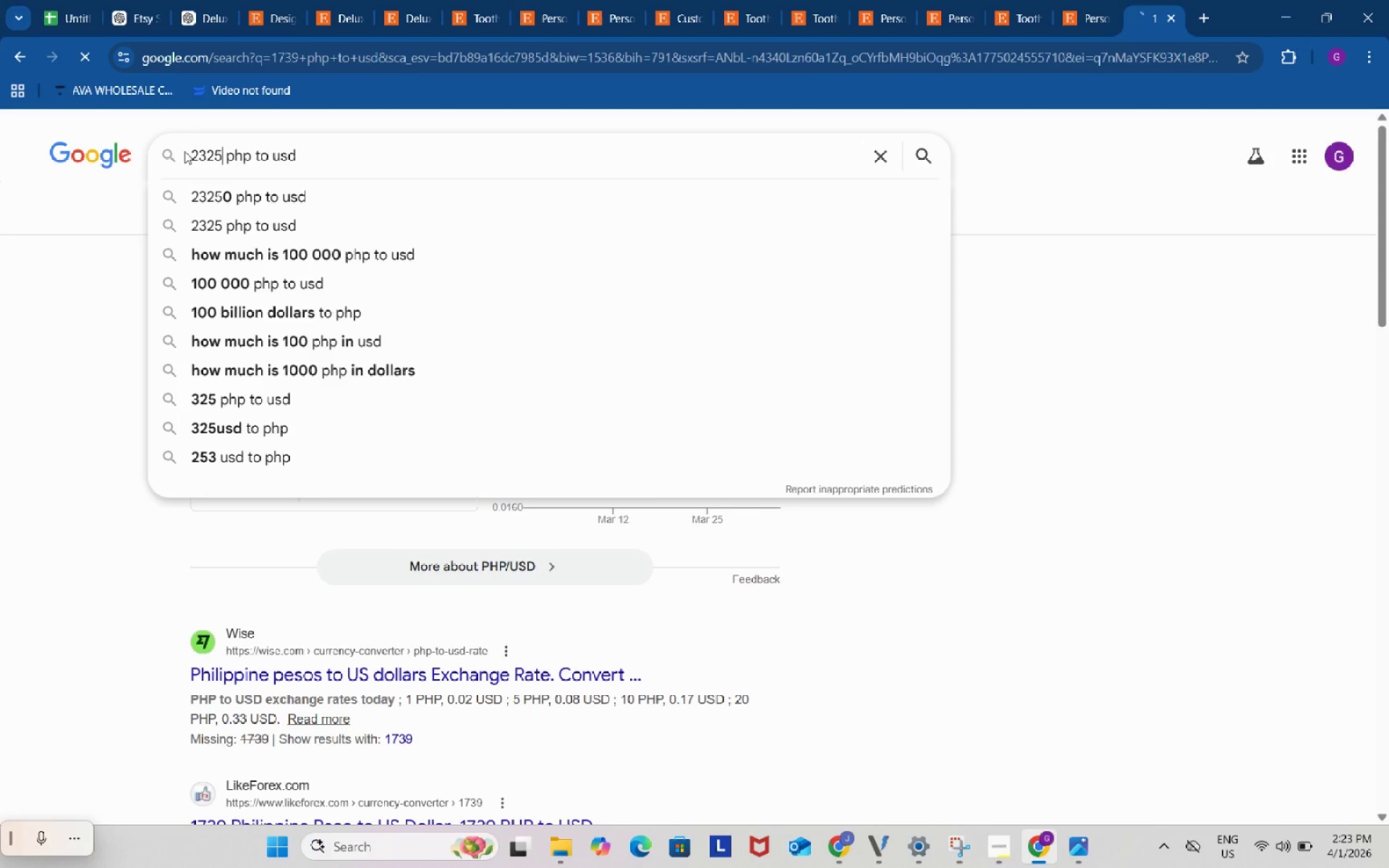 
key(Enter)
 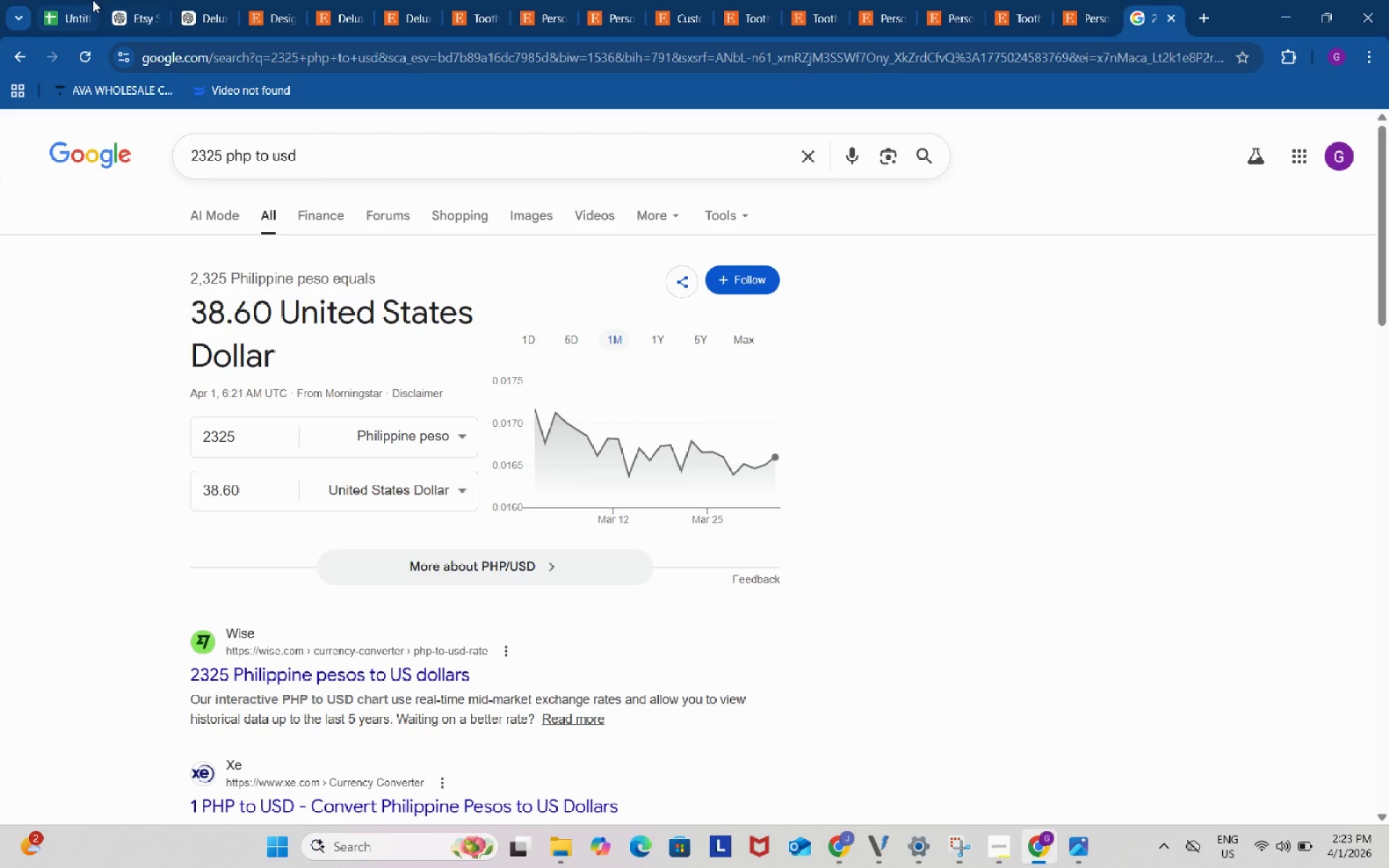 
left_click([82, 0])
 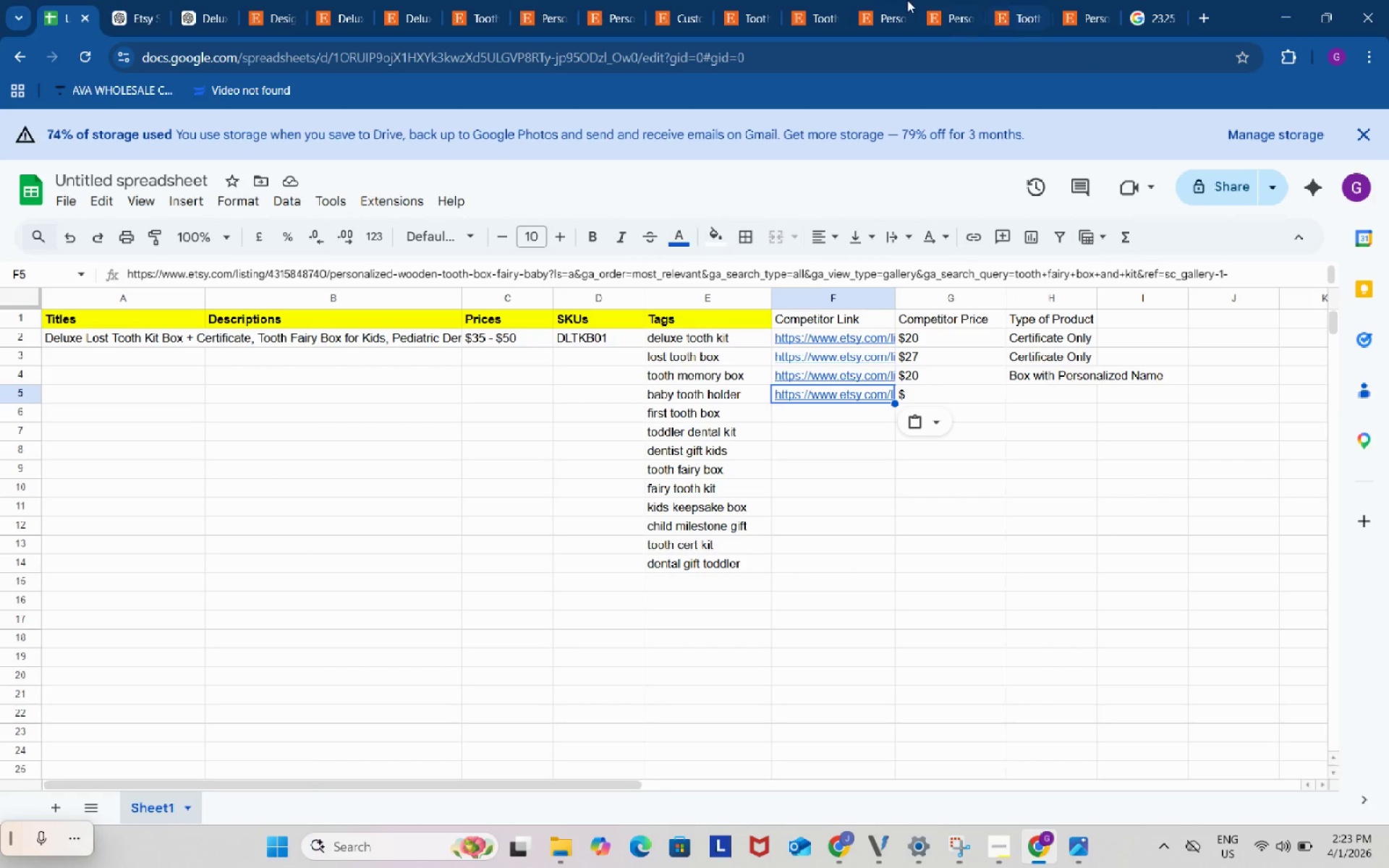 
left_click([907, 0])
 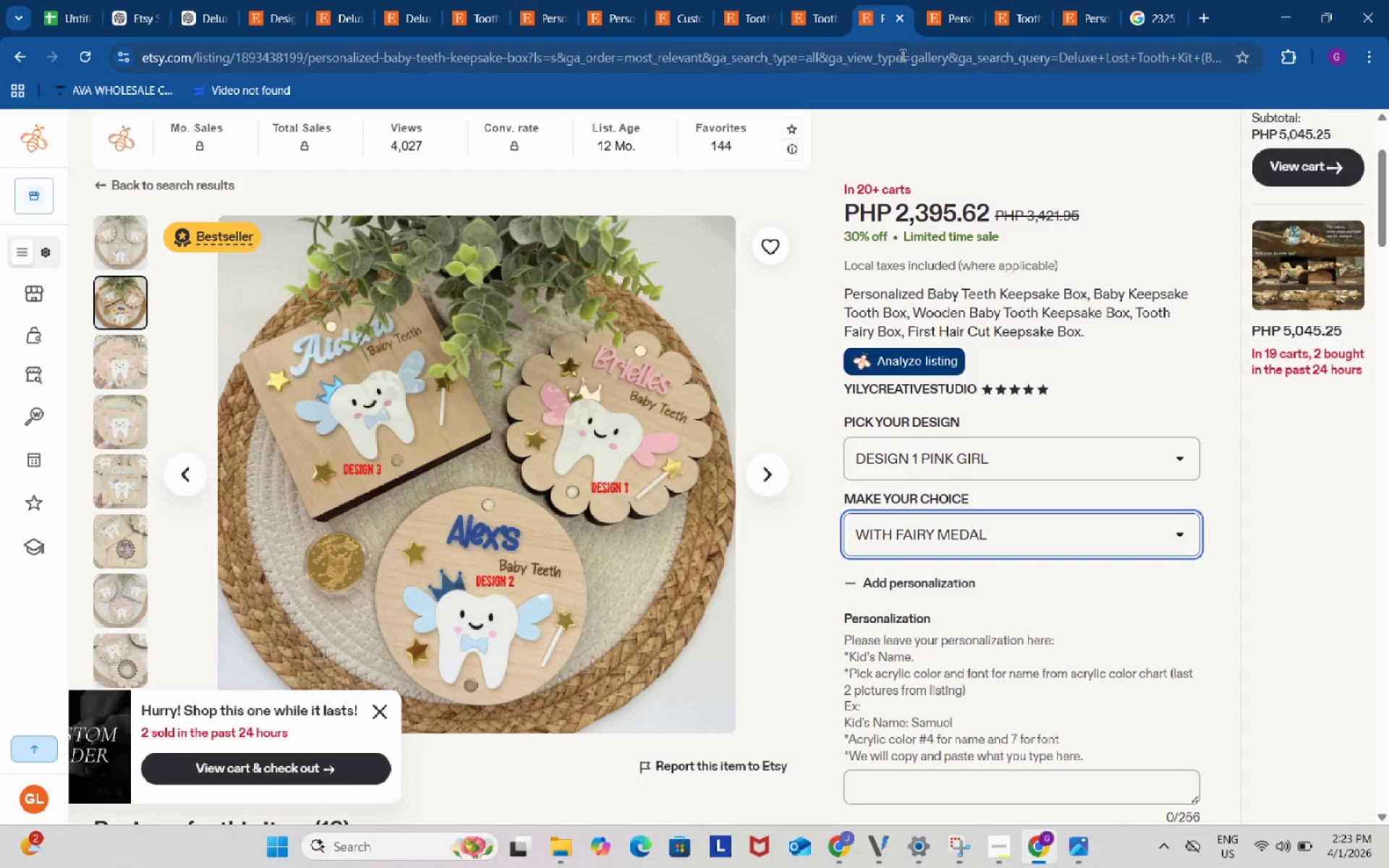 
left_click([901, 55])
 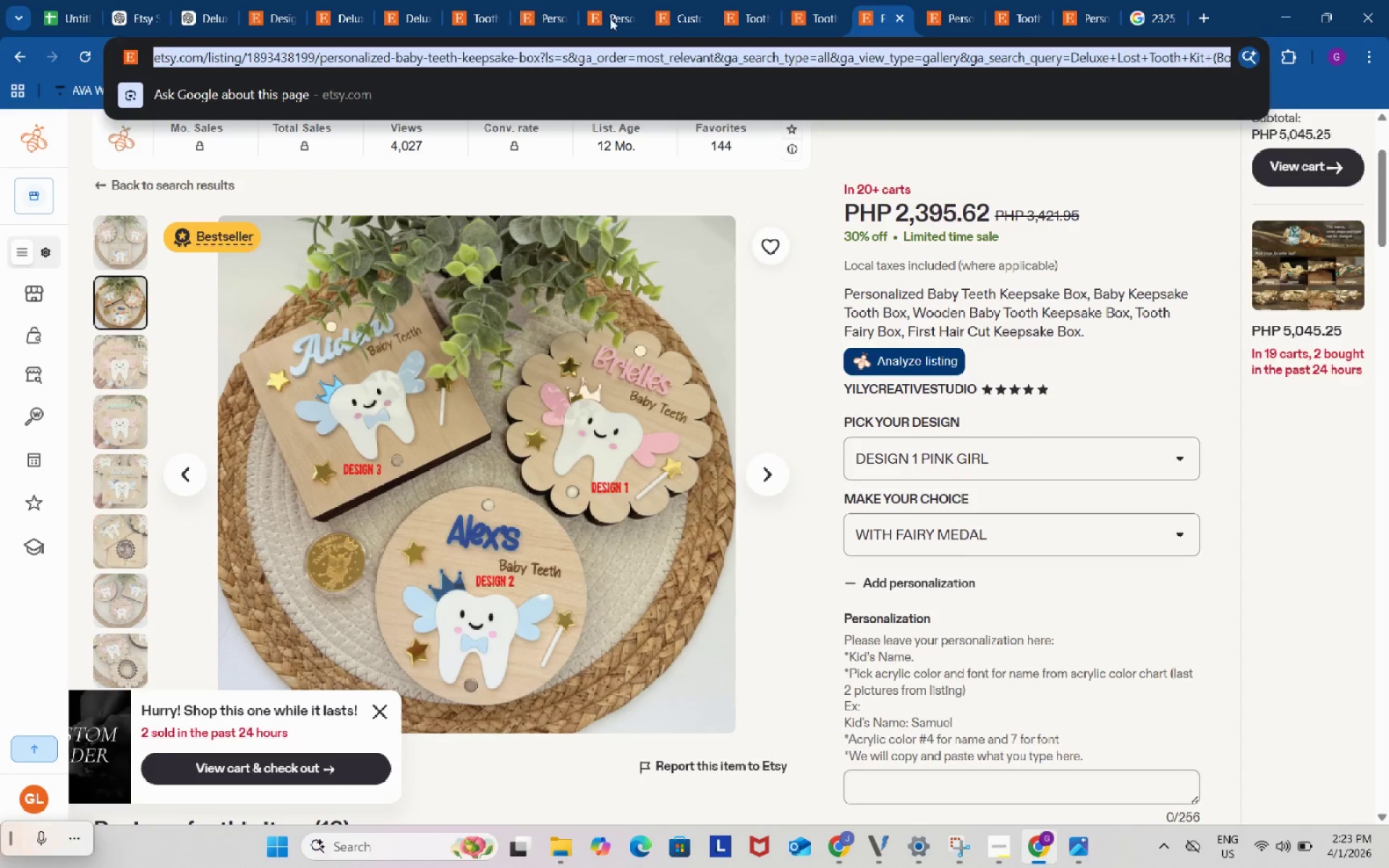 
key(Control+ControlLeft)
 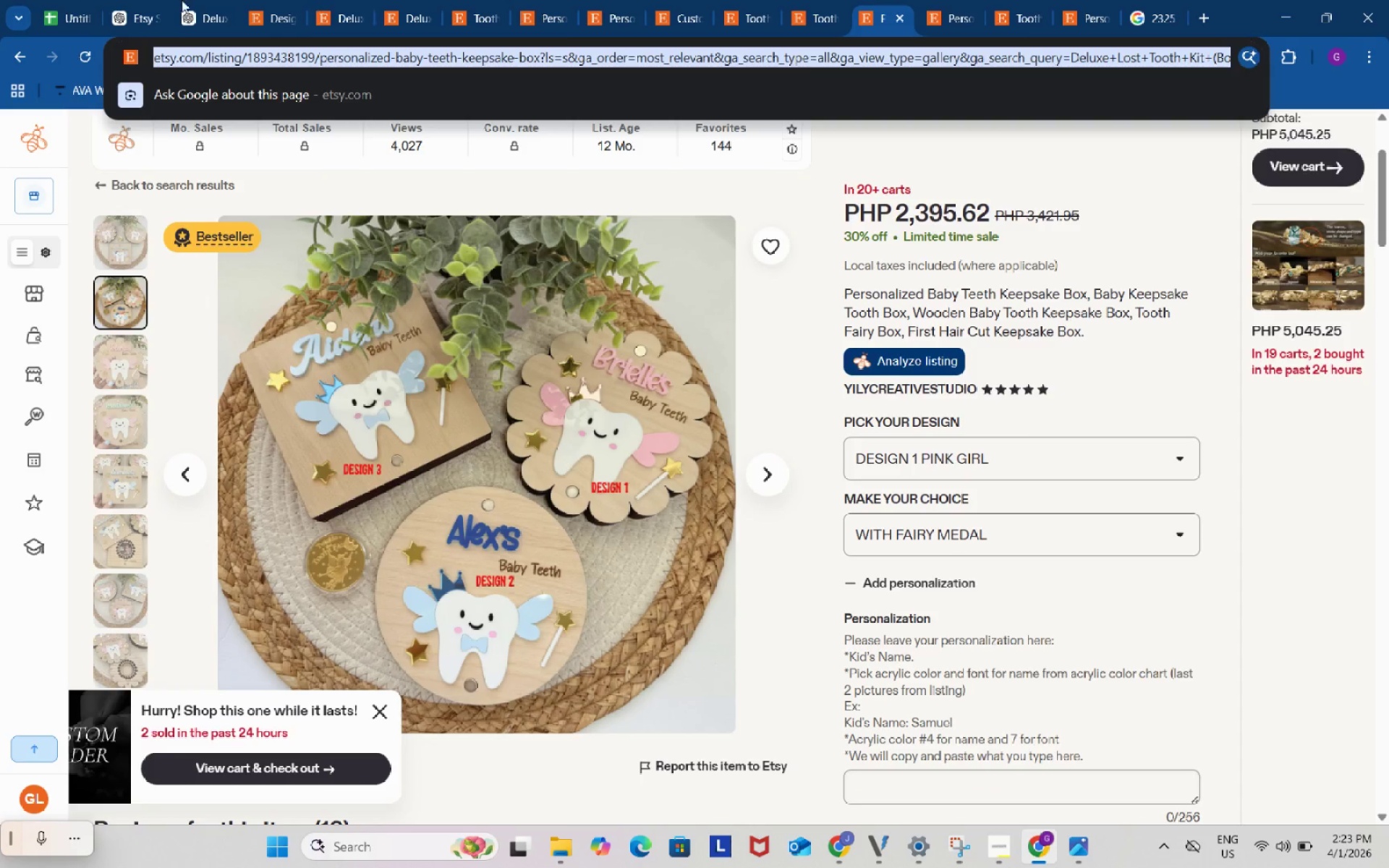 
key(Control+C)
 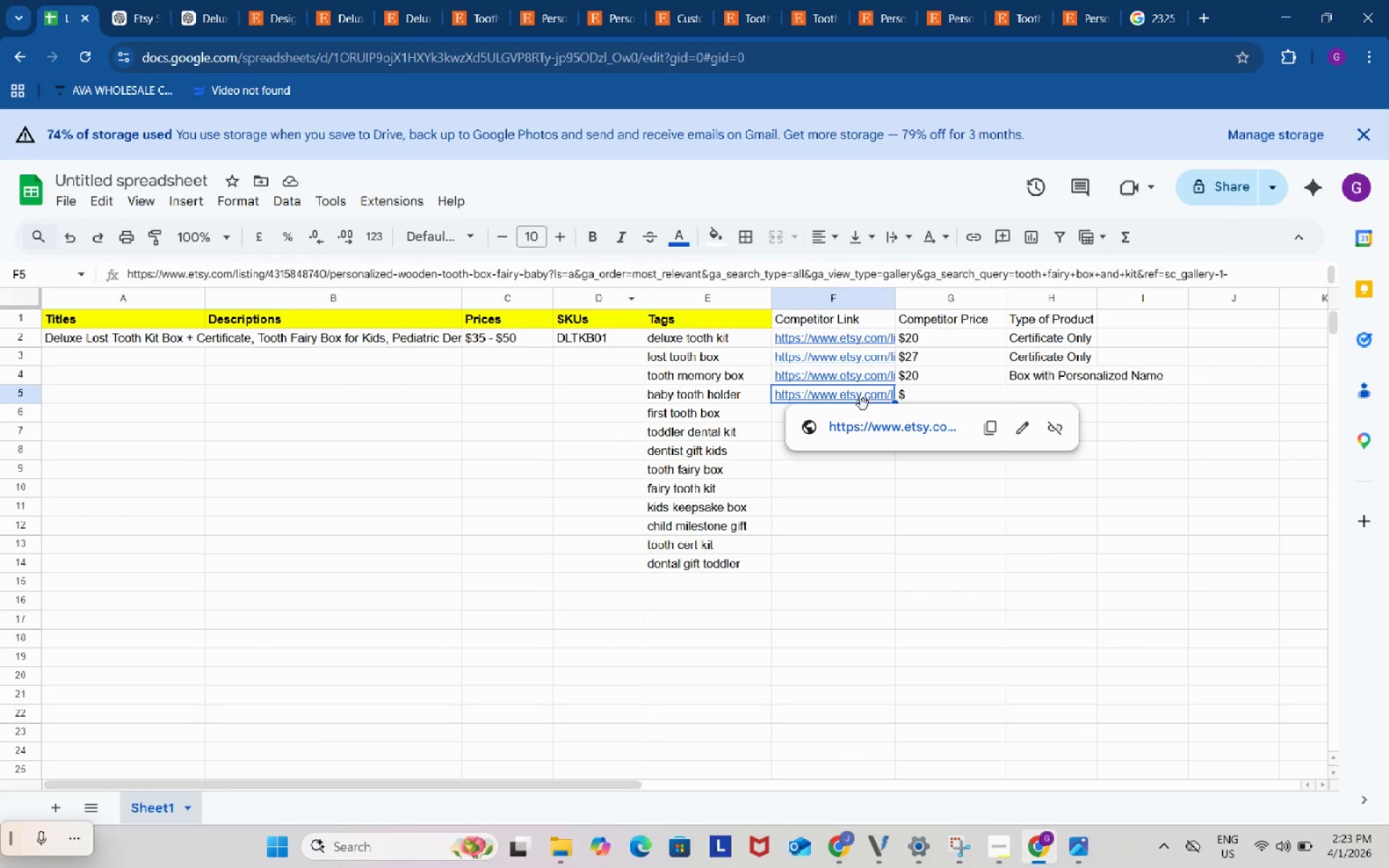 
key(Control+V)
 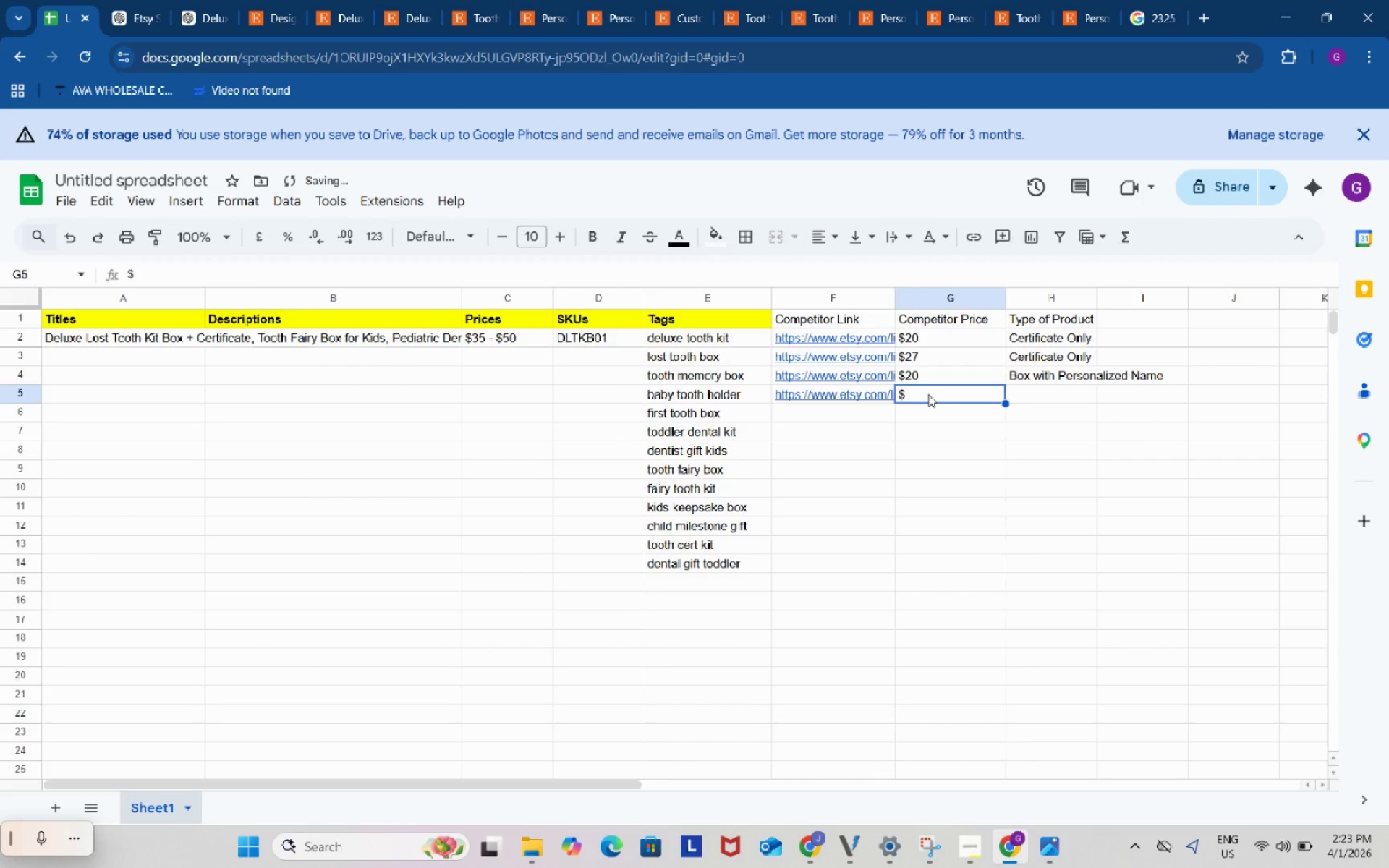 
double_click([928, 394])
 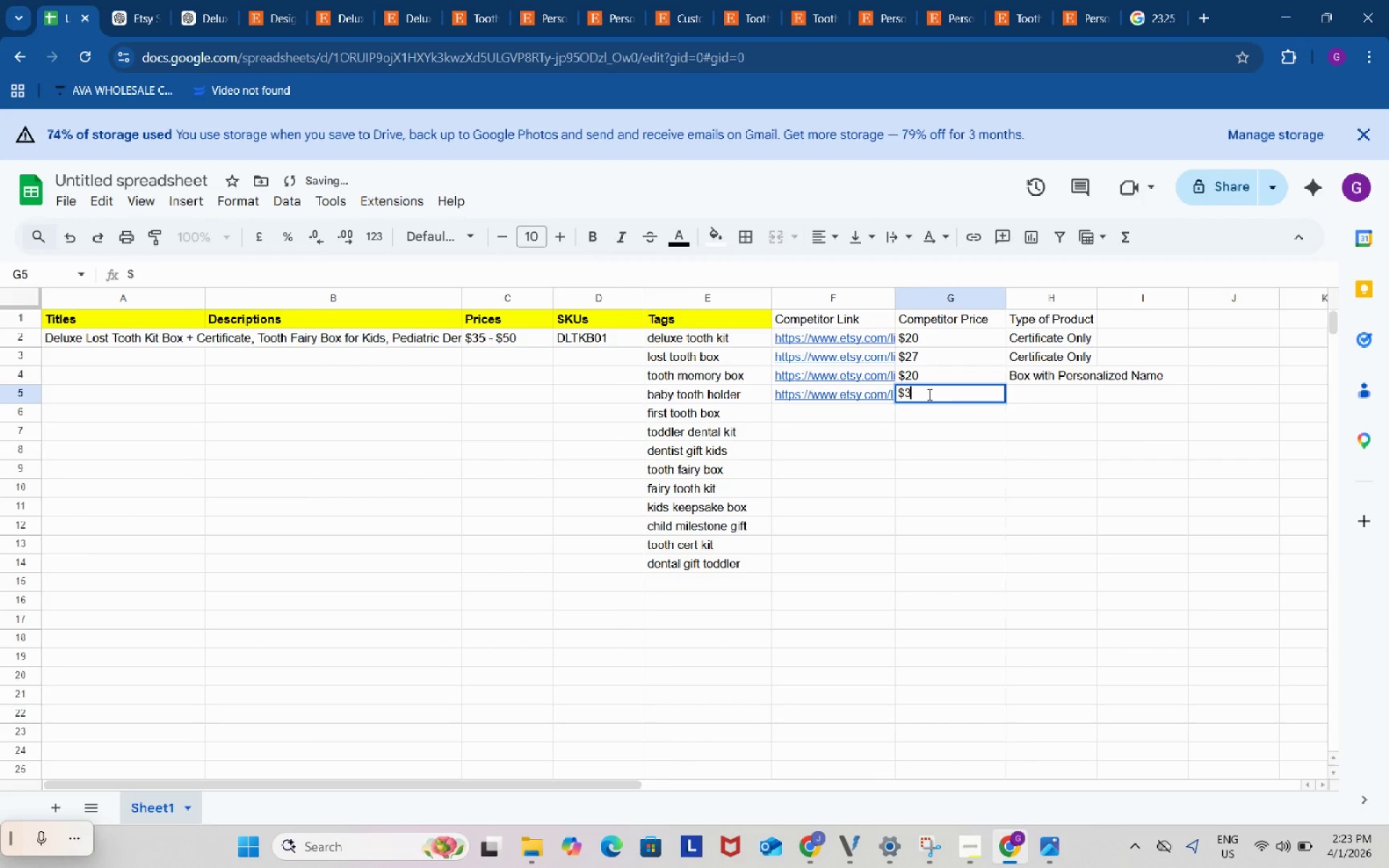 
key(Numpad3)
 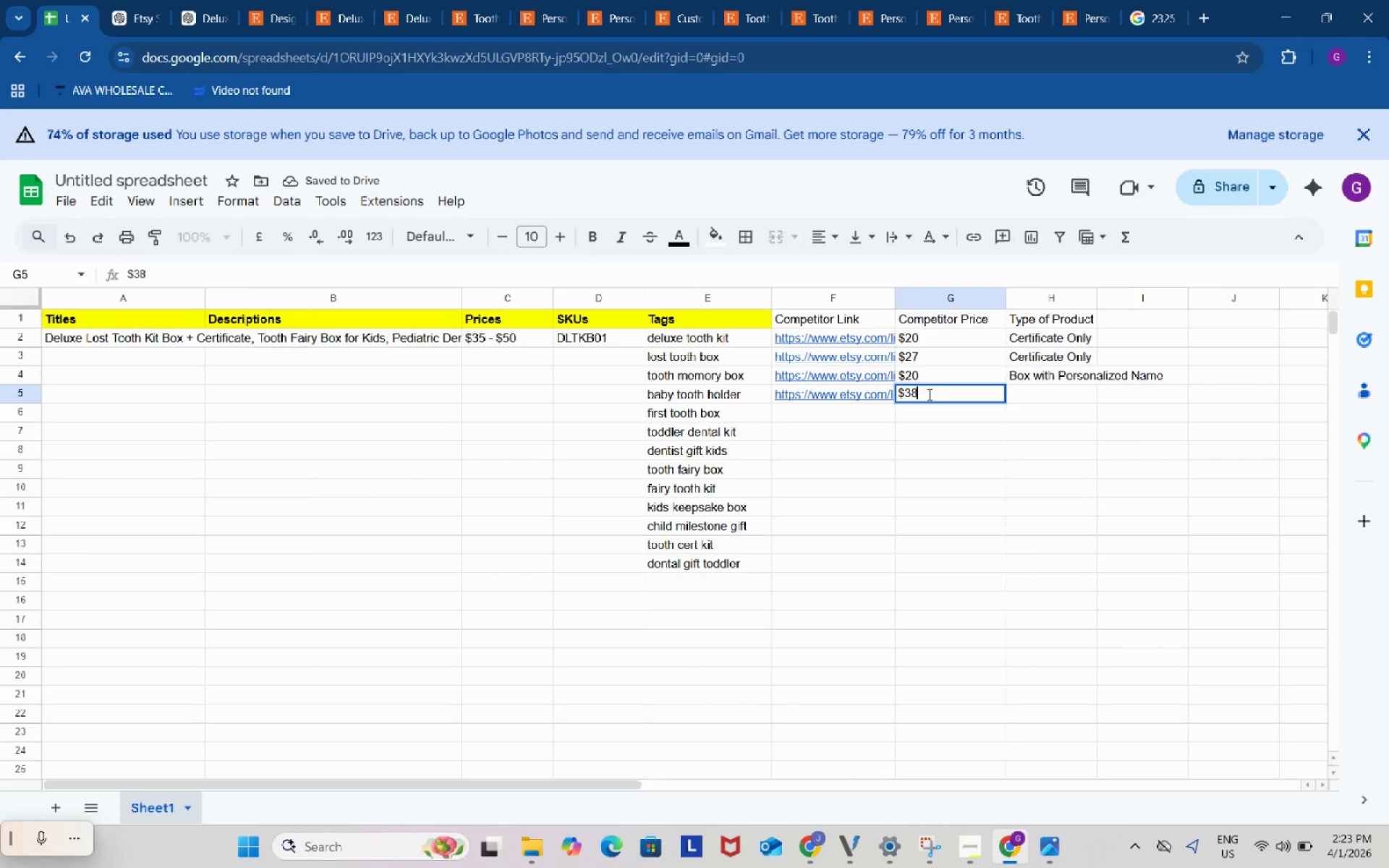 
key(Numpad8)
 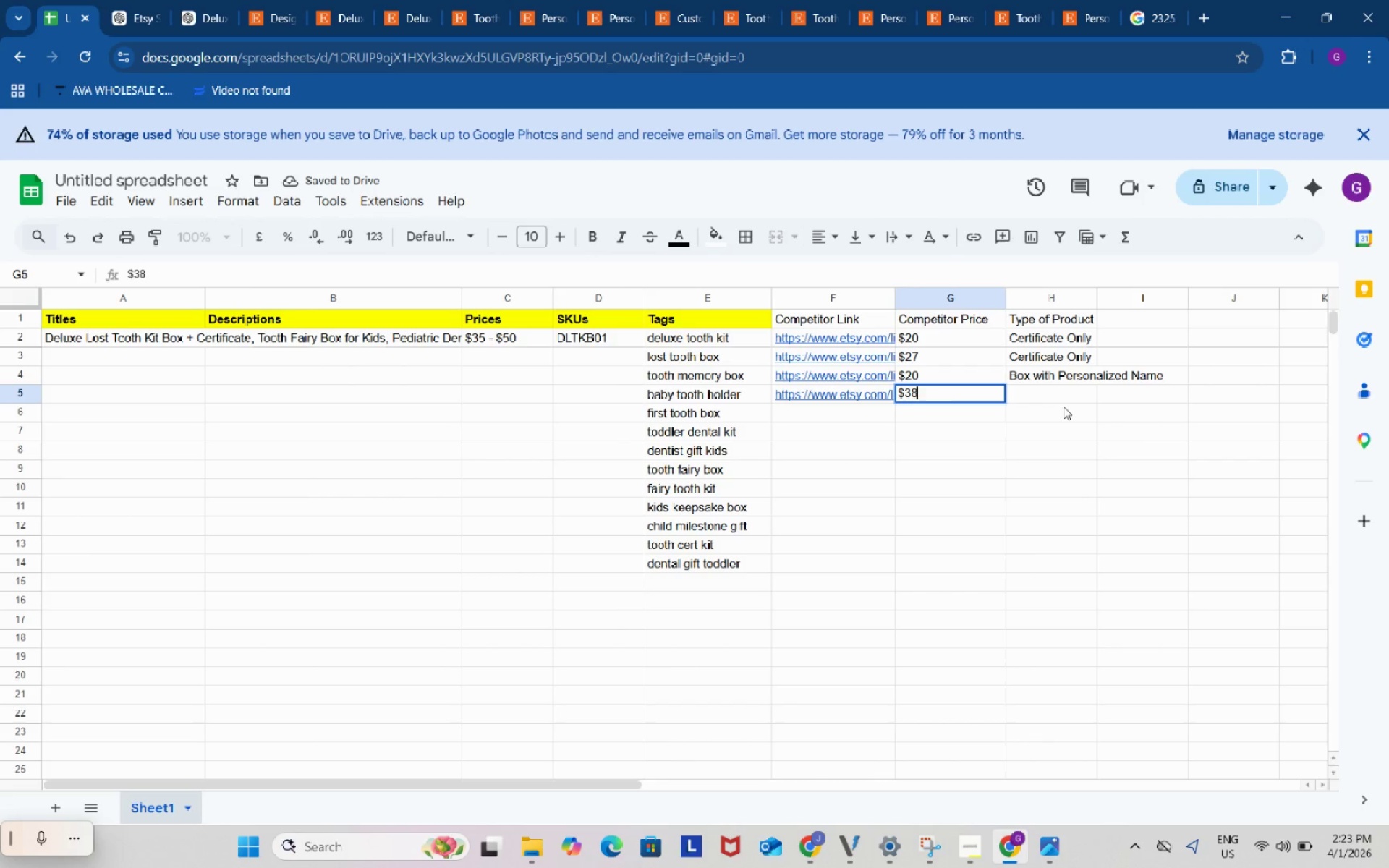 
key(Space)
 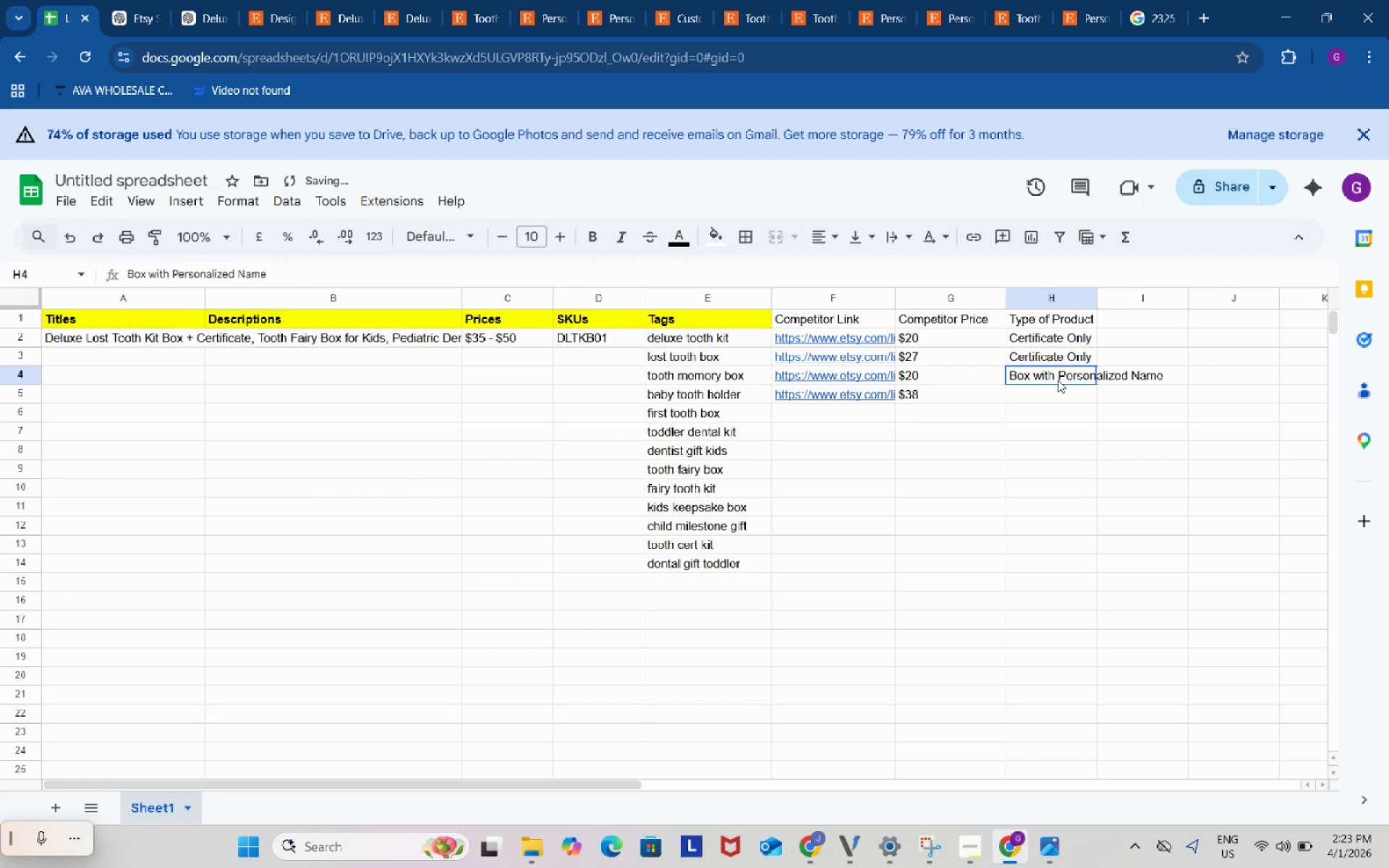 
left_click([1058, 380])
 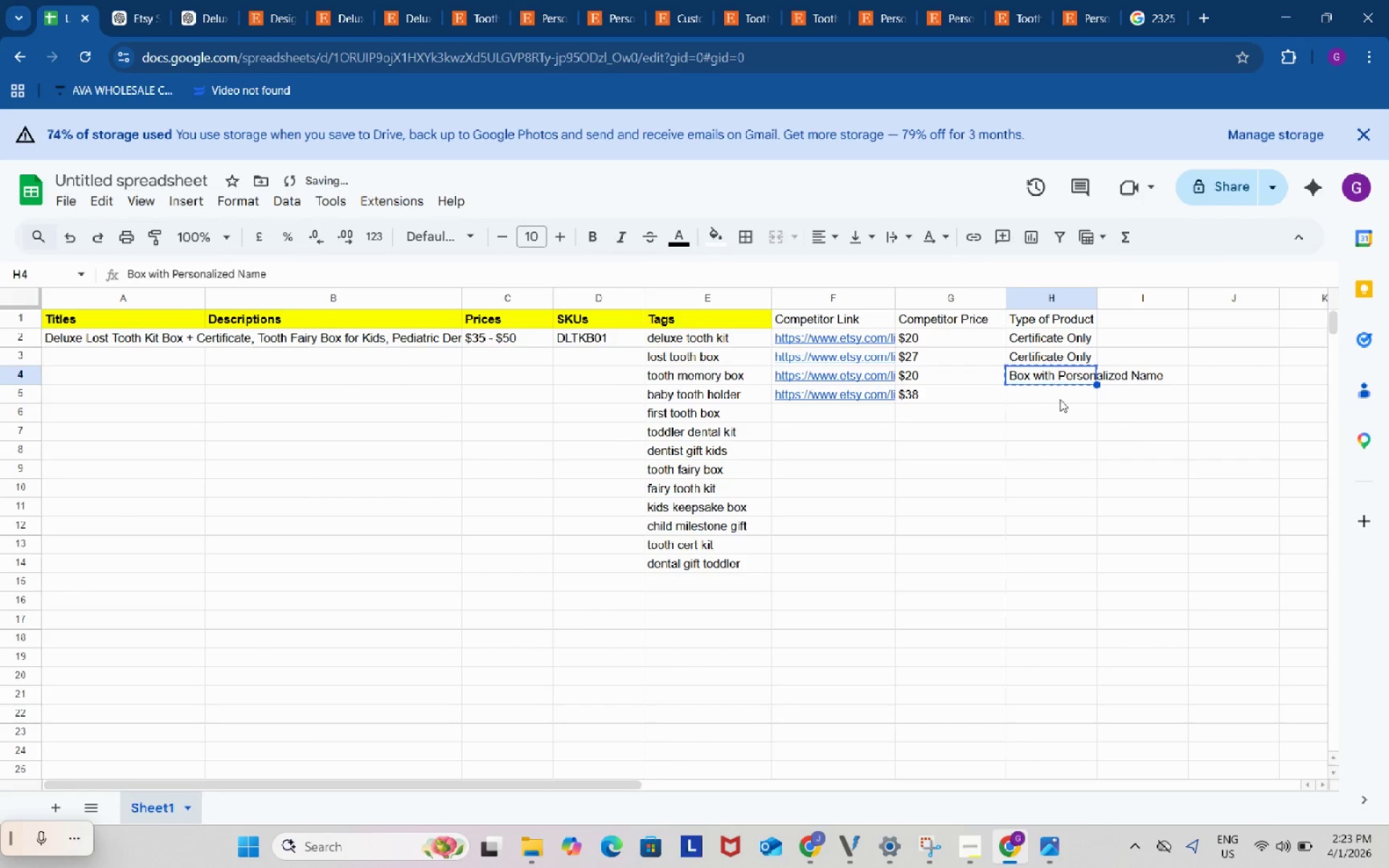 
key(Control+ControlLeft)
 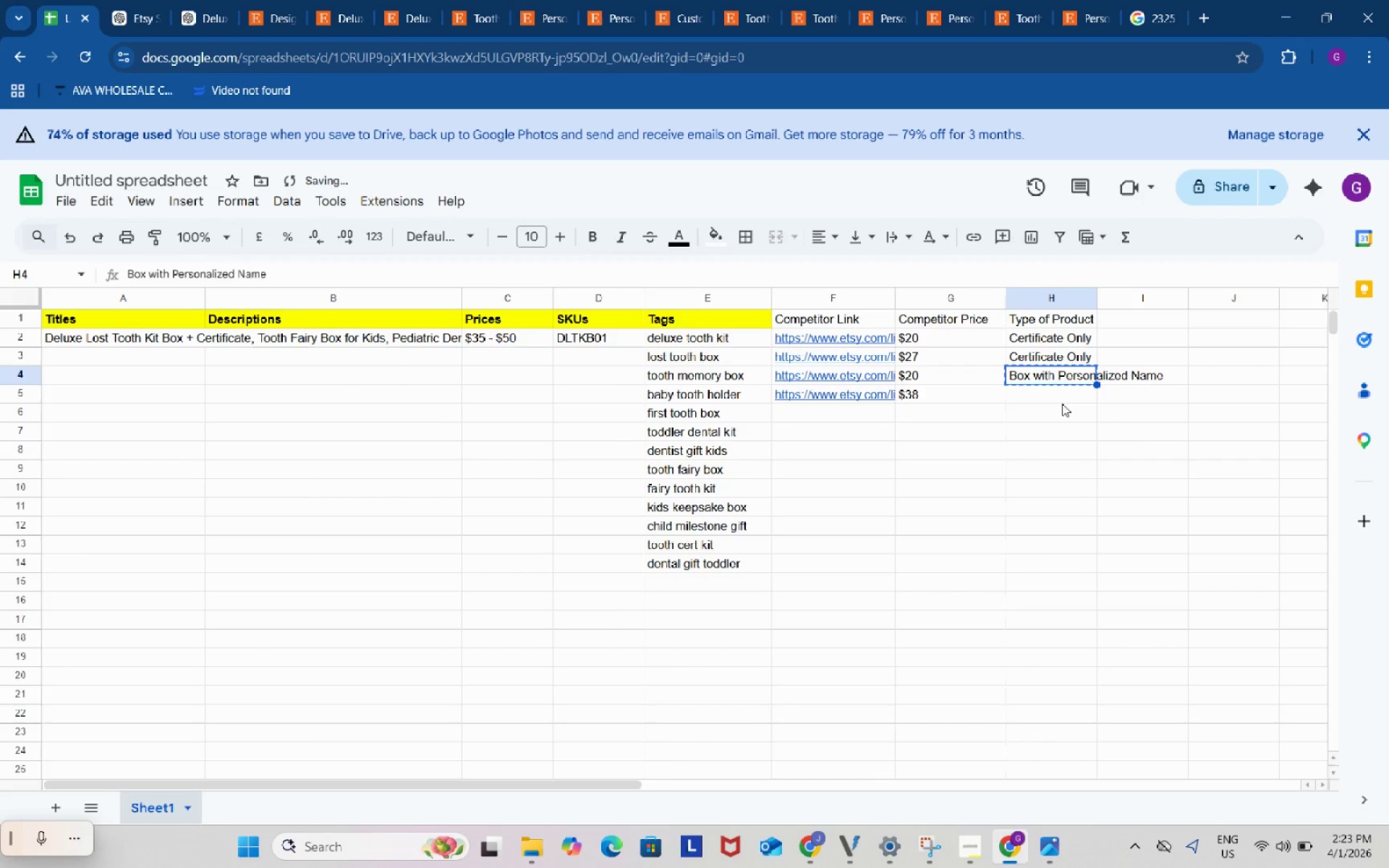 
key(Control+C)
 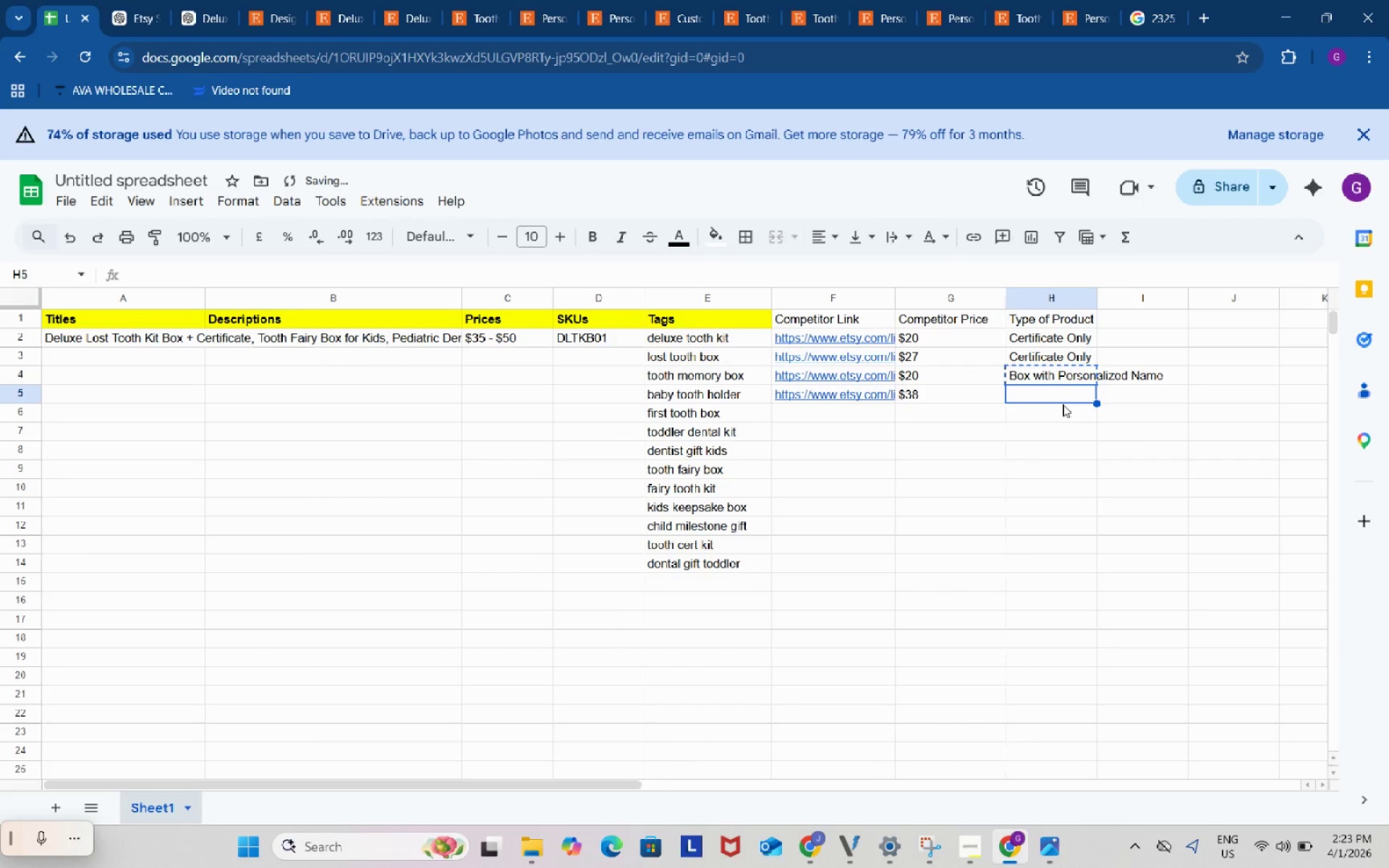 
key(Control+ControlLeft)
 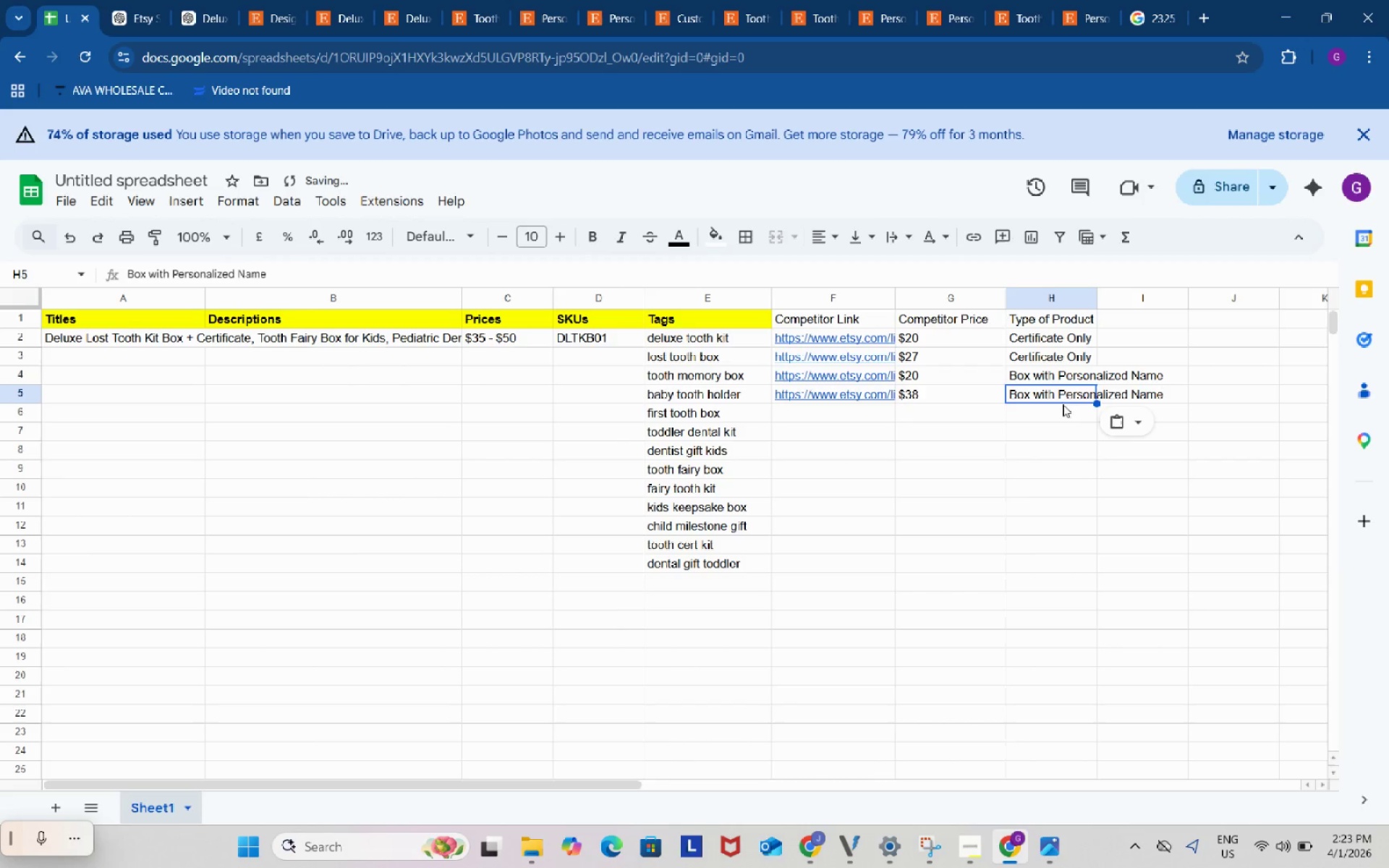 
key(Control+ControlLeft)
 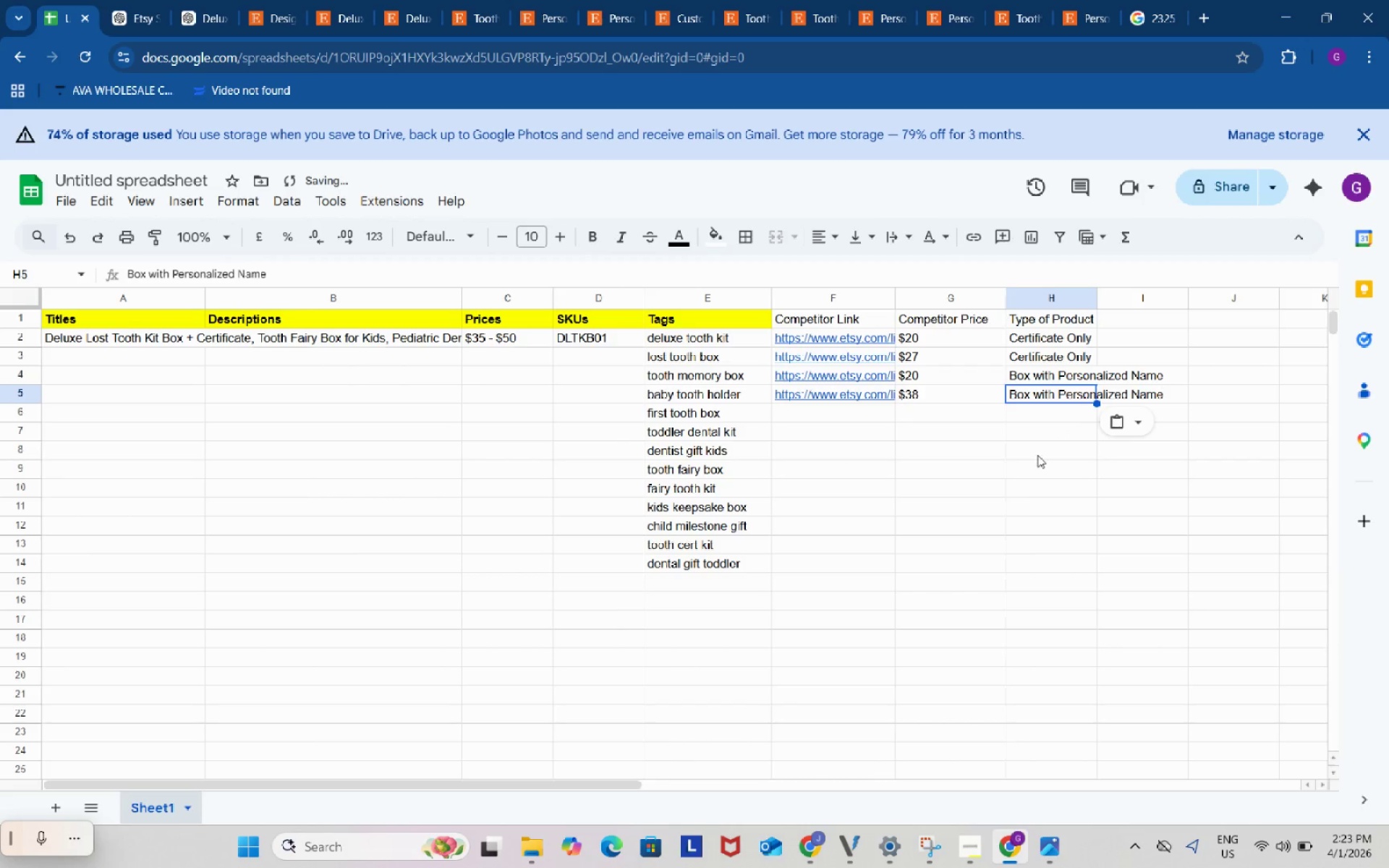 
key(Control+V)
 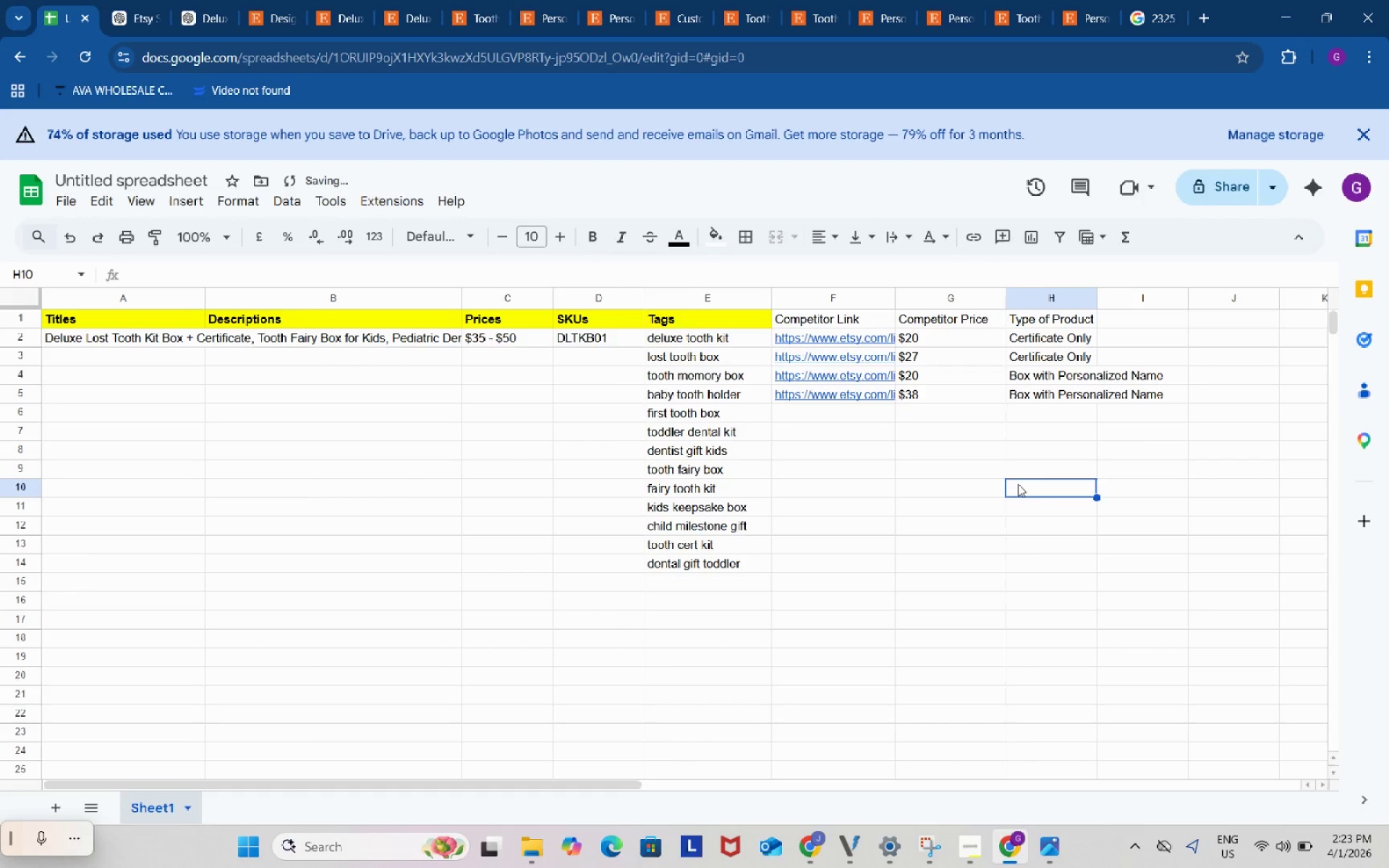 
left_click([1018, 484])
 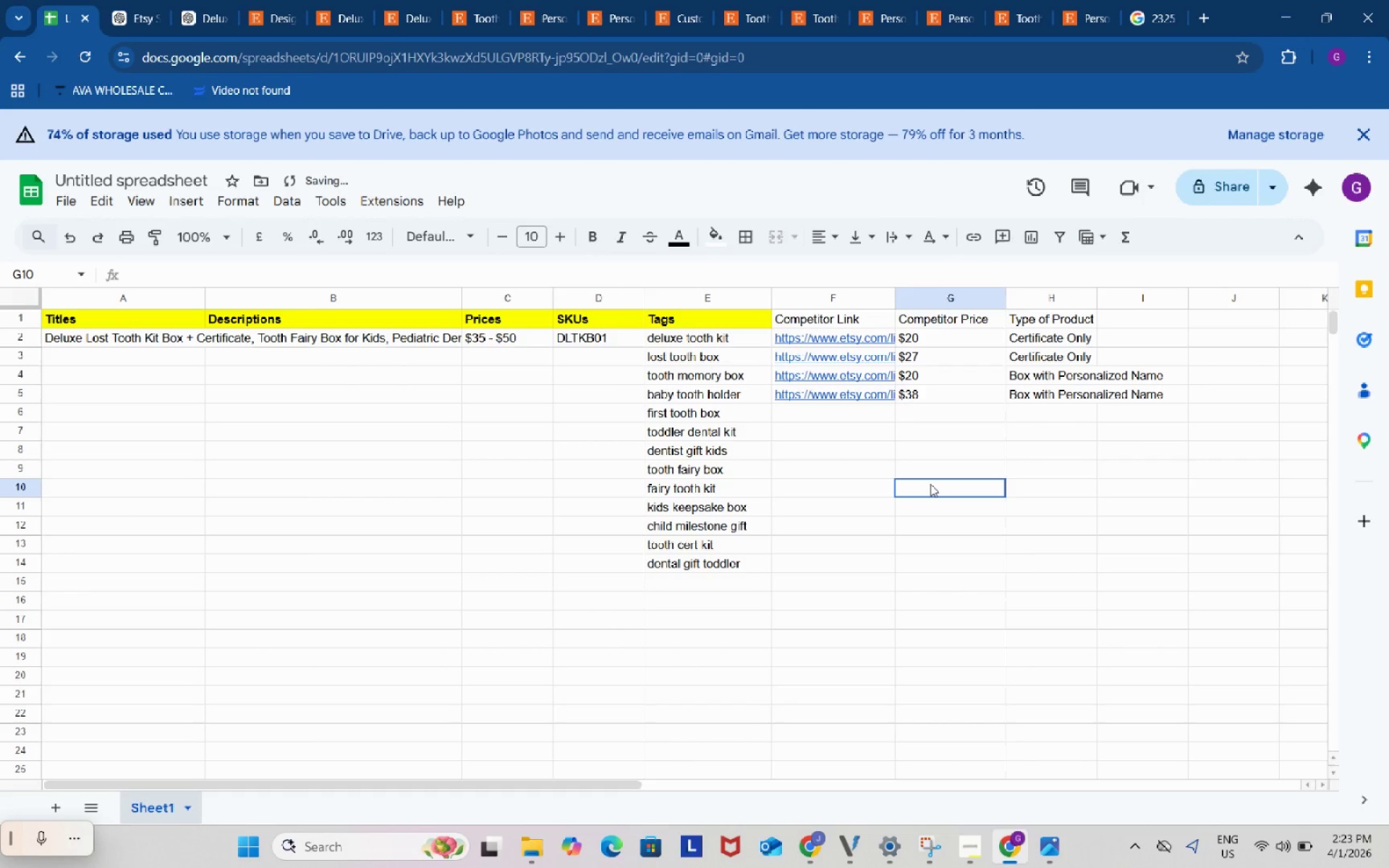 
left_click([930, 484])
 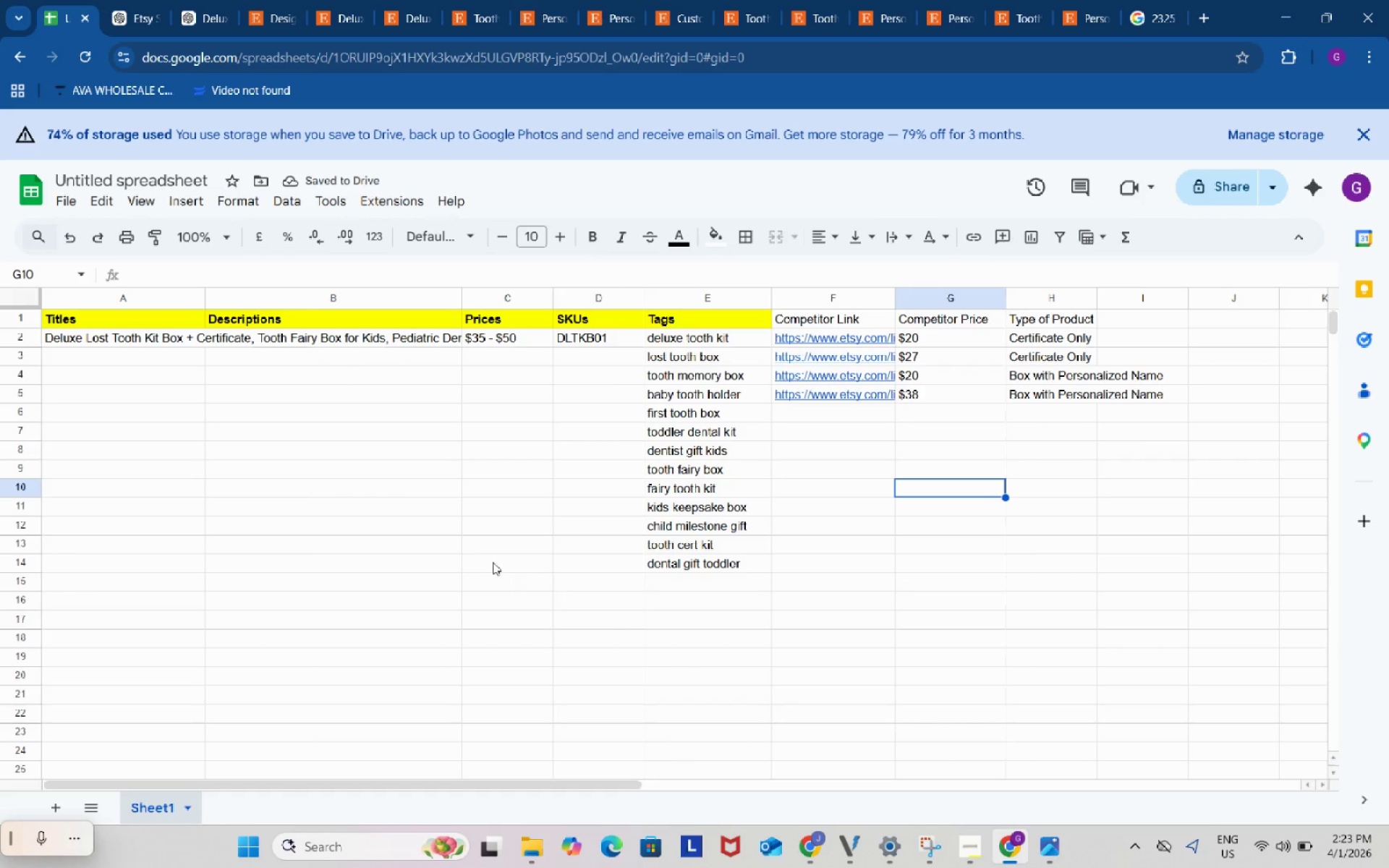 
left_click([486, 557])
 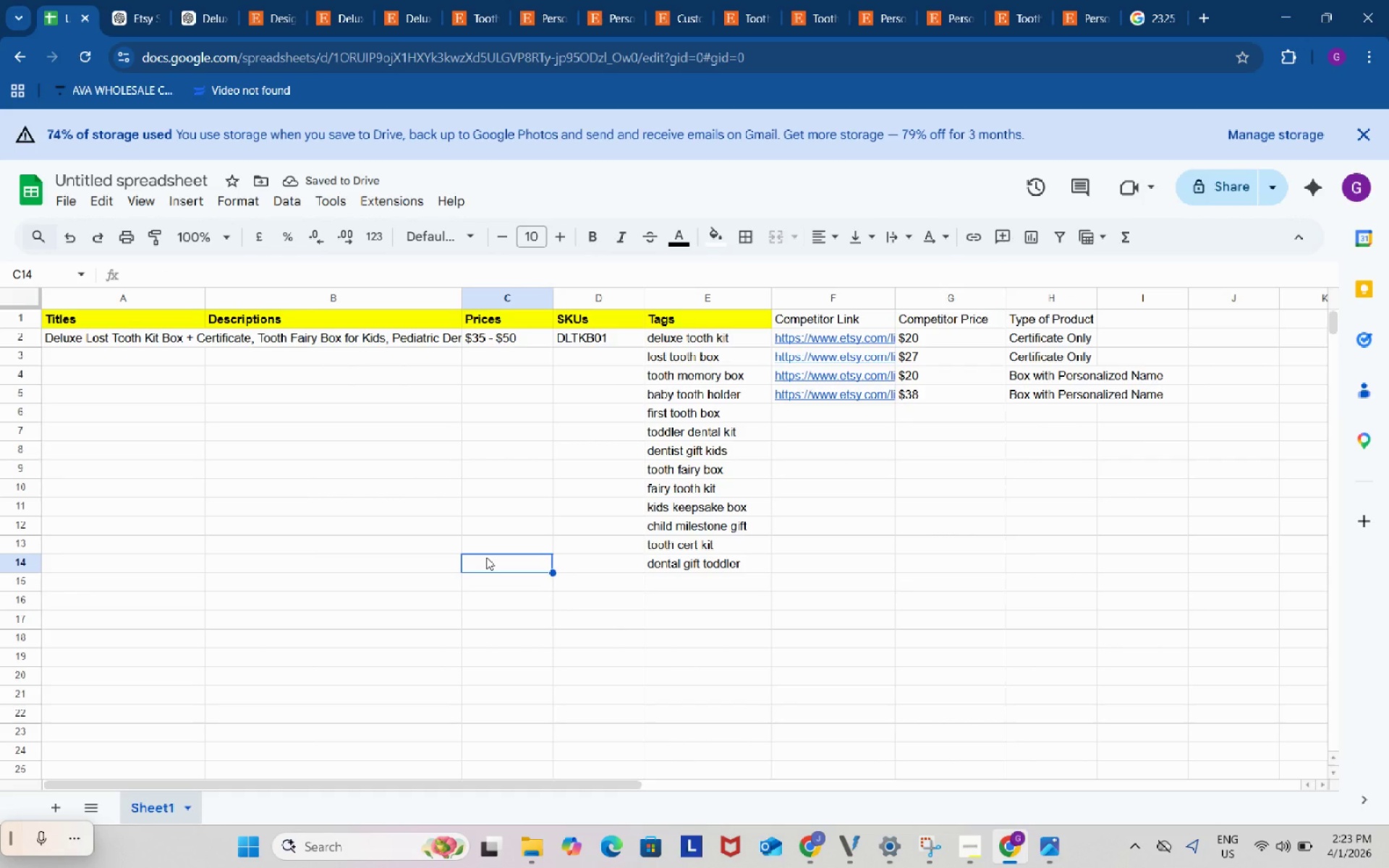 
scroll: coordinate [491, 553], scroll_direction: up, amount: 7.0
 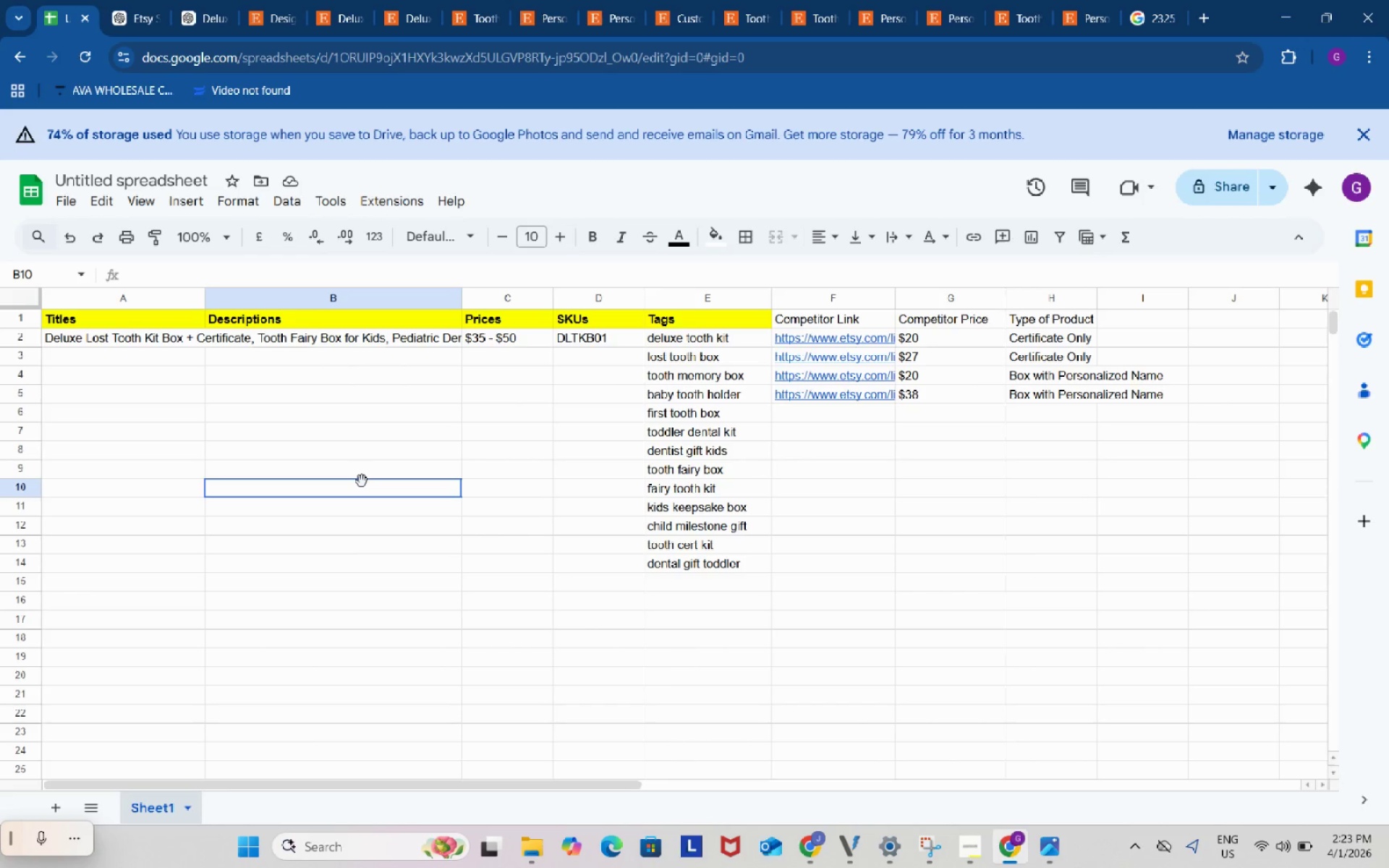 
left_click([362, 481])
 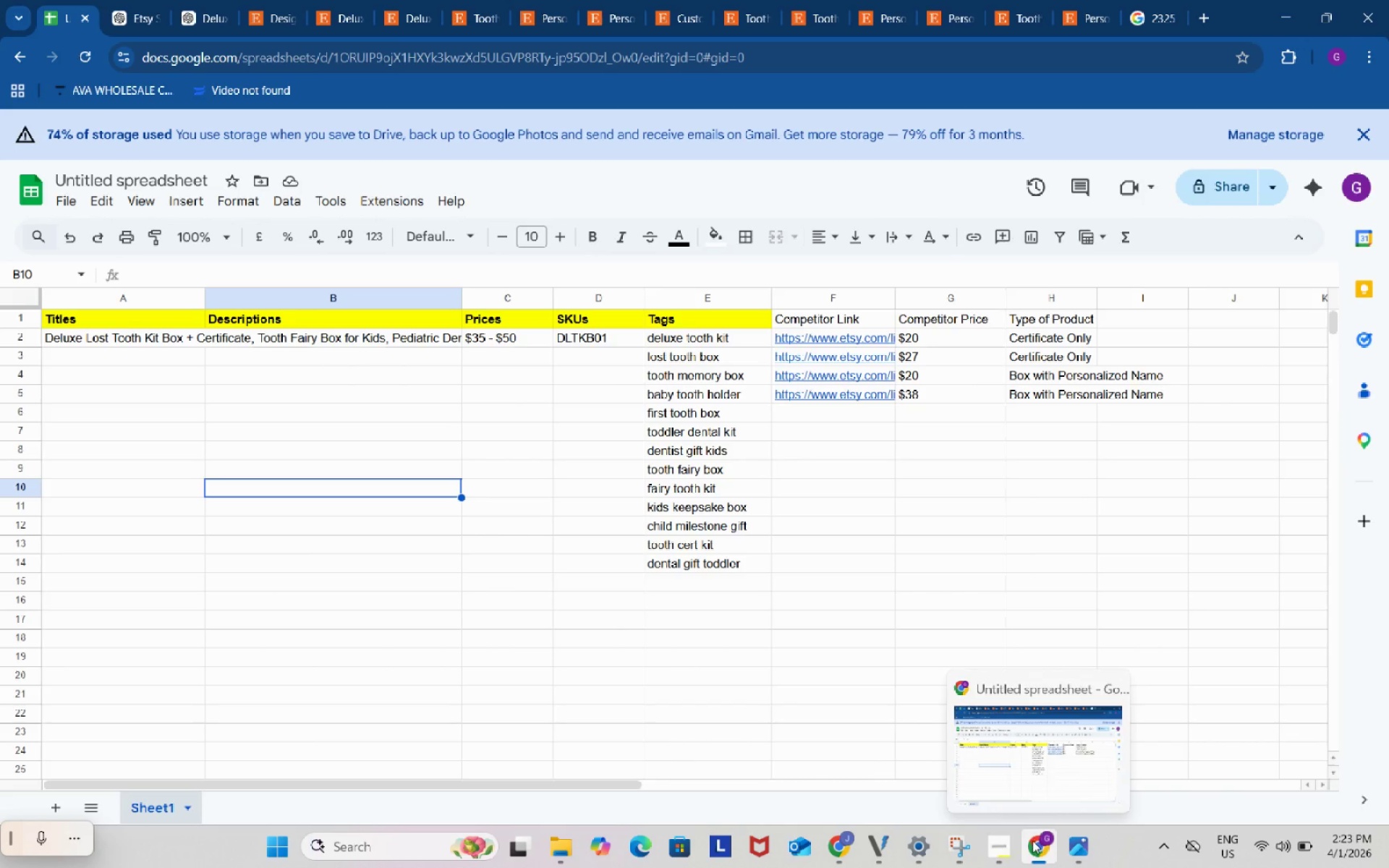 
left_click([1011, 742])